 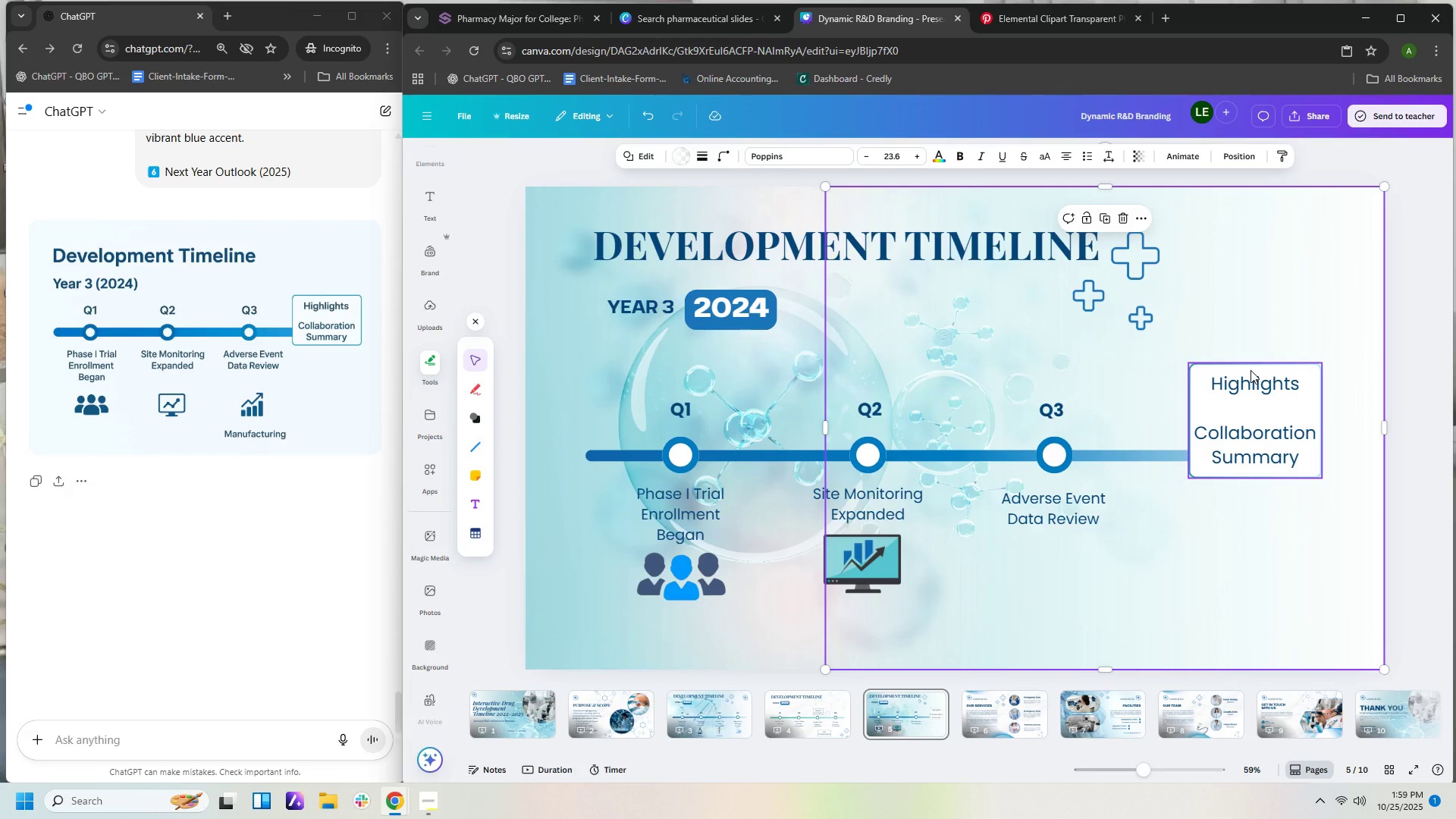 
left_click_drag(start_coordinate=[992, 386], to_coordinate=[1065, 481])
 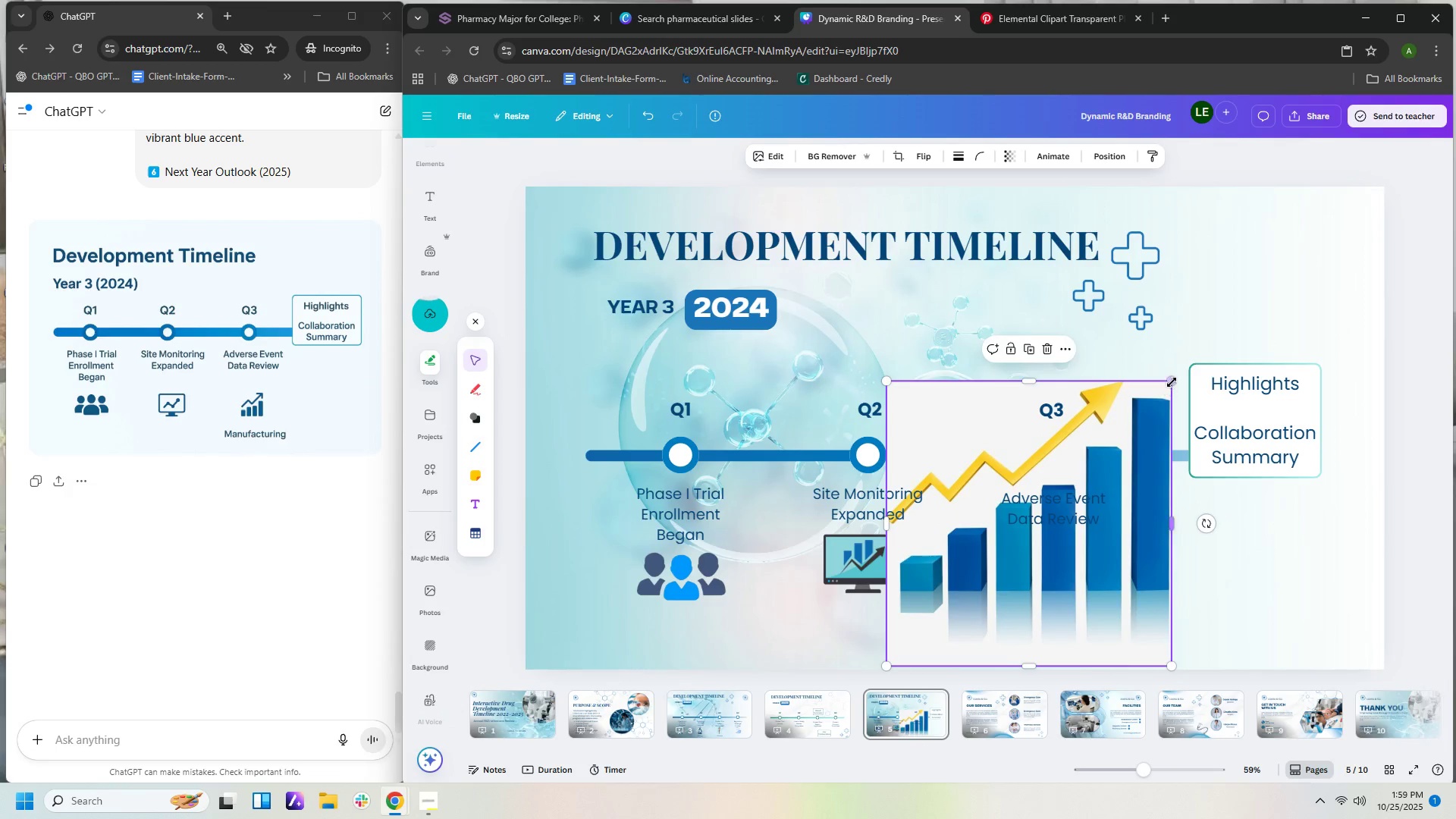 
left_click_drag(start_coordinate=[1172, 379], to_coordinate=[1028, 537])
 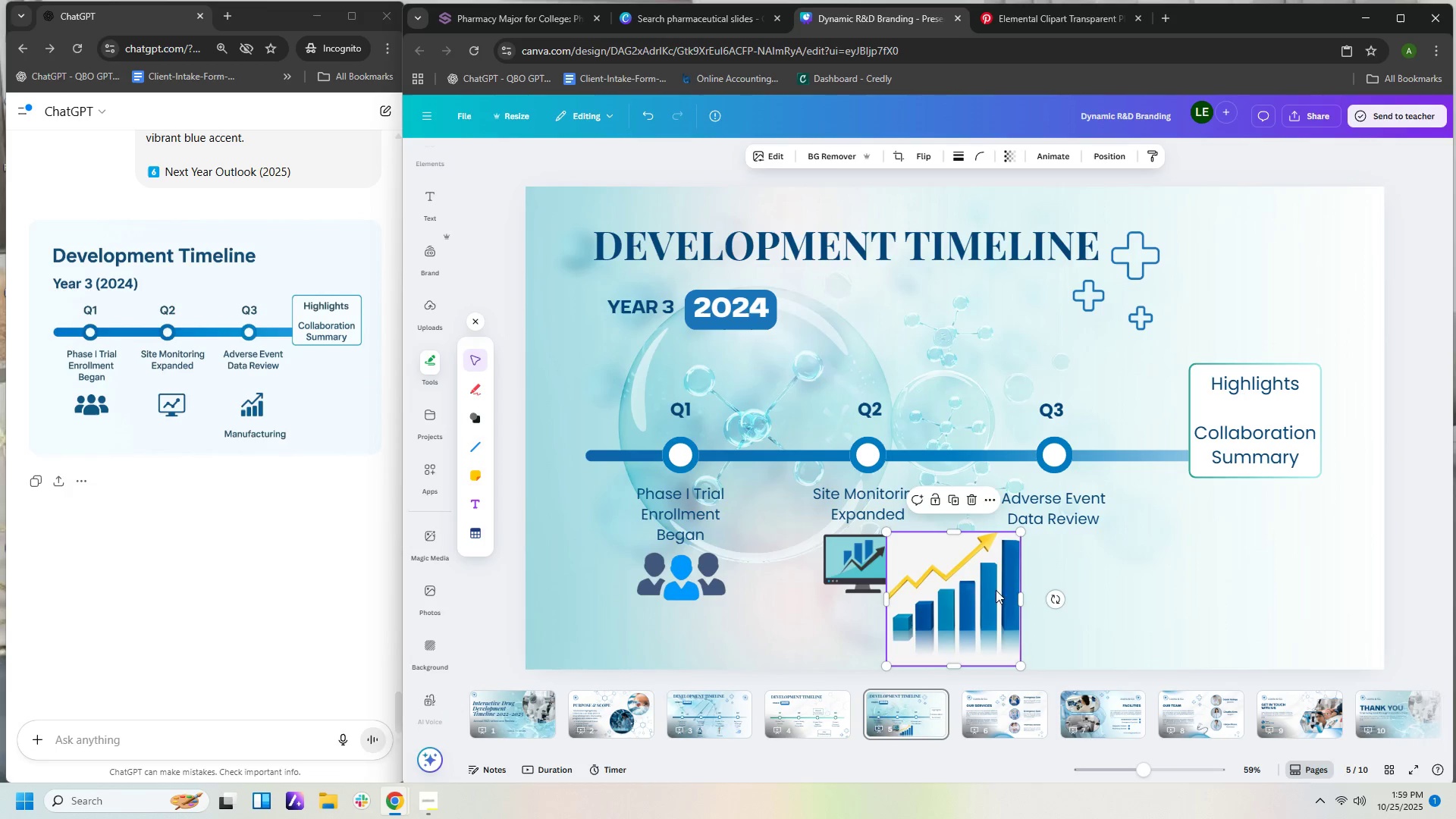 
left_click_drag(start_coordinate=[991, 590], to_coordinate=[1078, 588])
 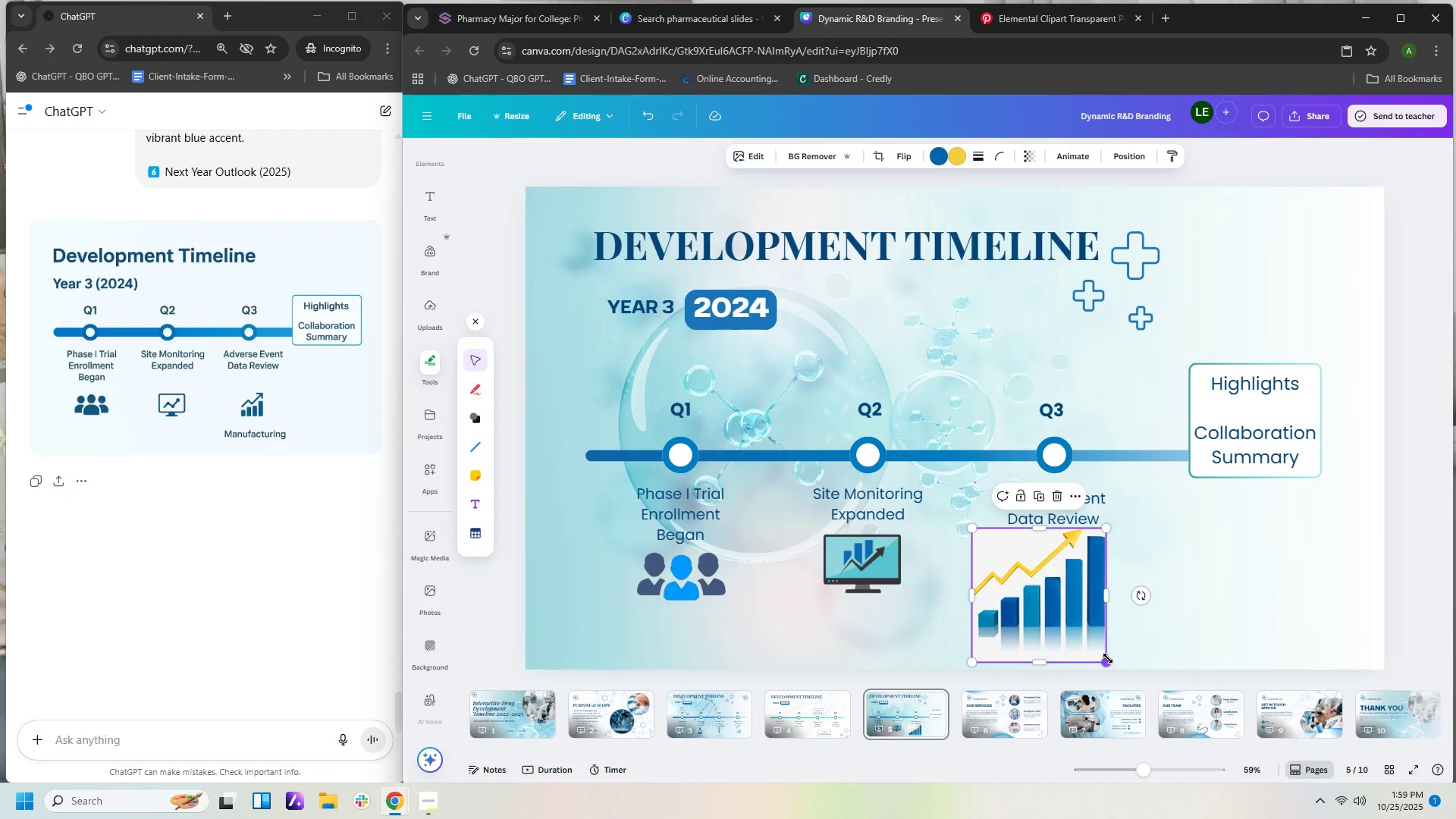 
left_click_drag(start_coordinate=[1106, 657], to_coordinate=[1070, 587])
 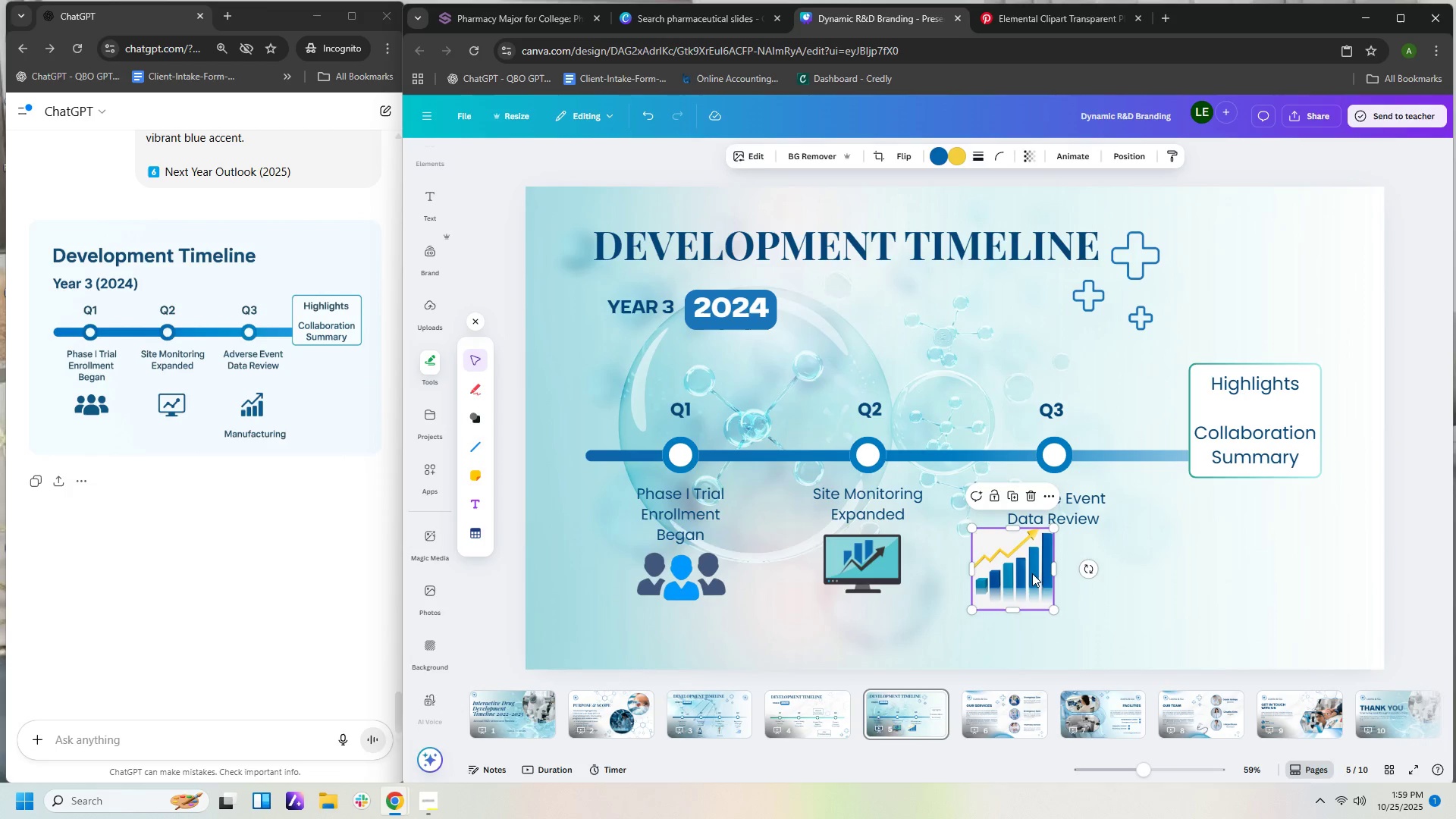 
left_click_drag(start_coordinate=[1031, 573], to_coordinate=[1068, 586])
 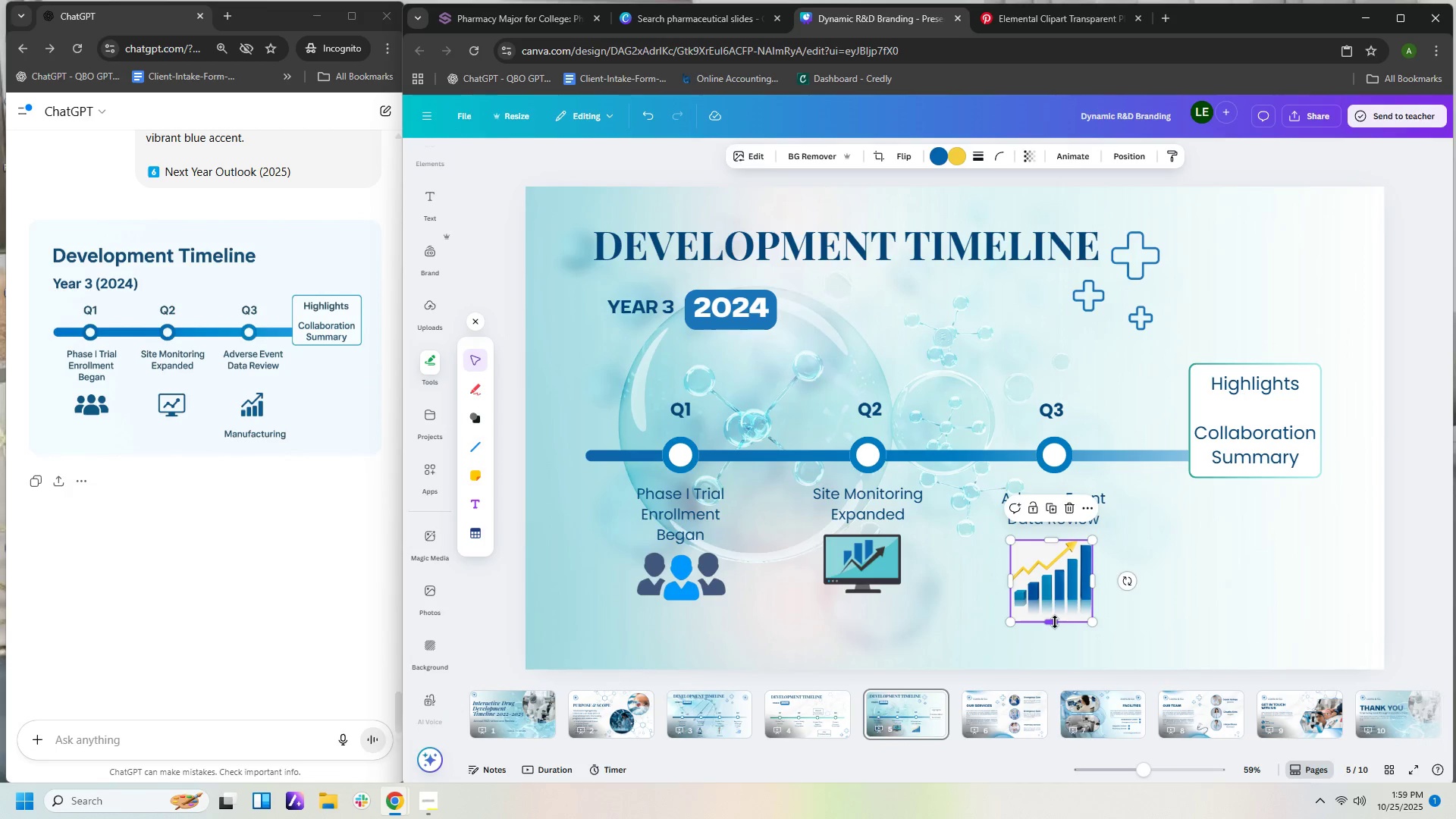 
left_click_drag(start_coordinate=[1055, 622], to_coordinate=[1058, 604])
 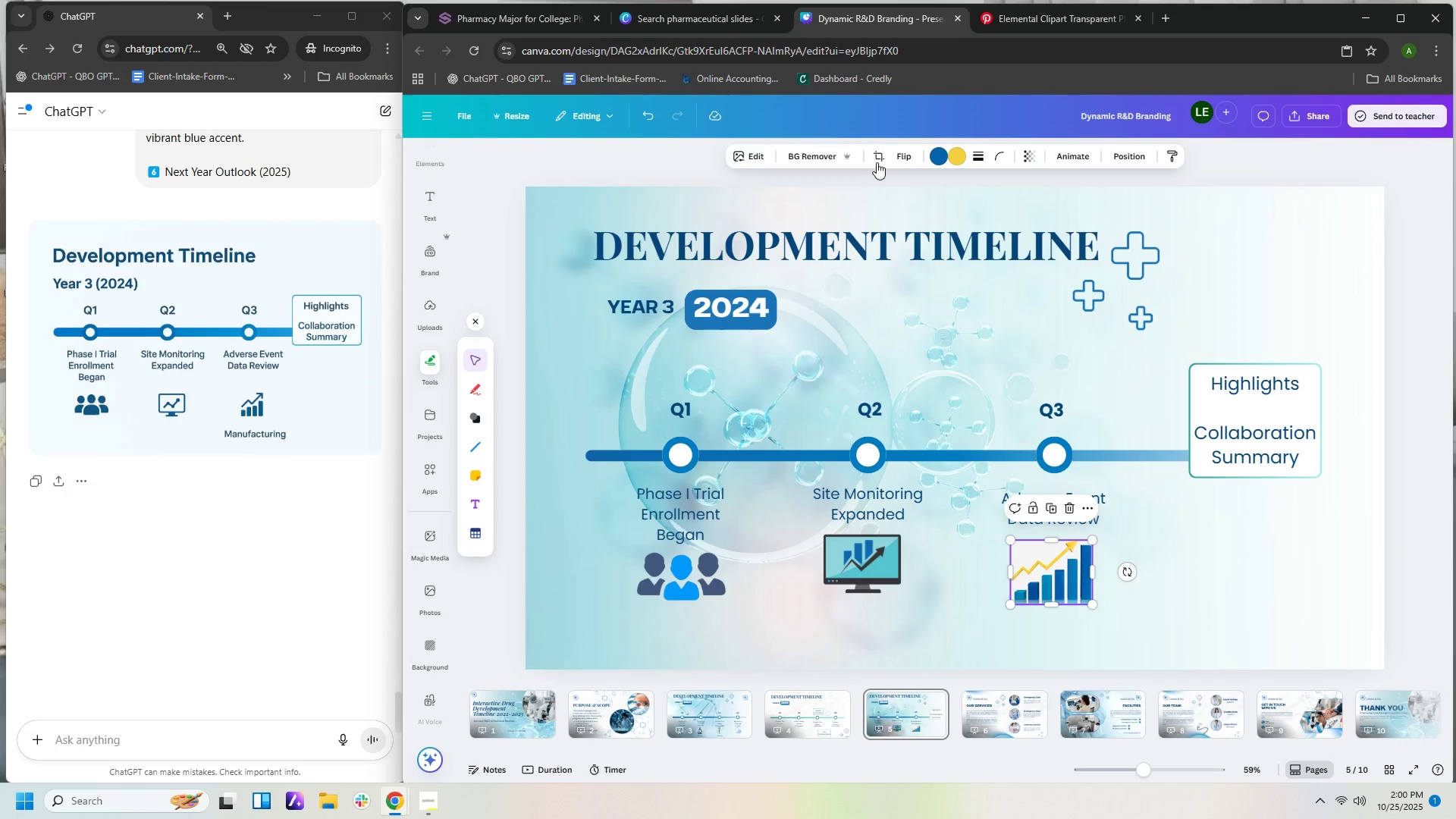 
left_click([821, 162])
 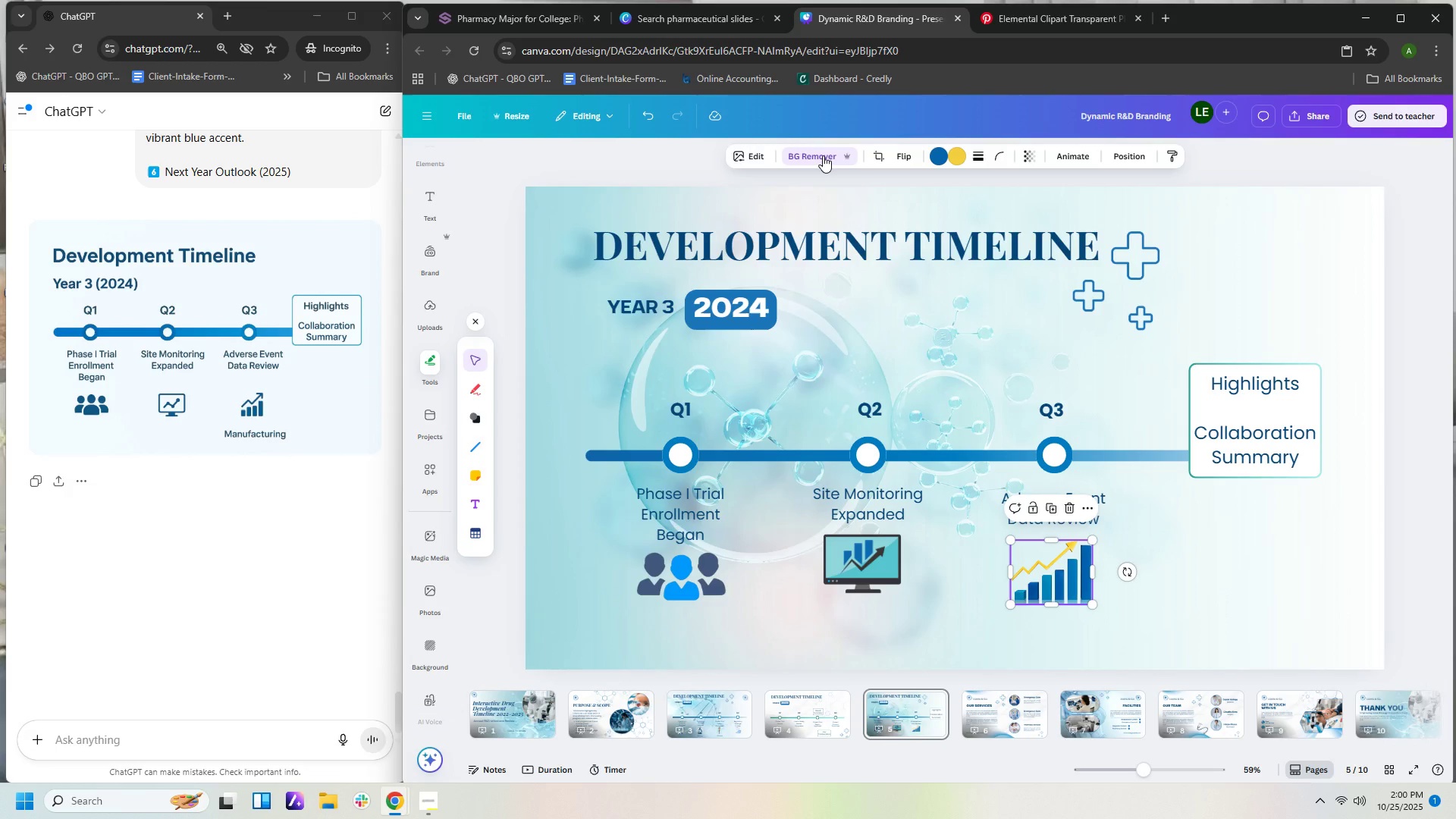 
wait(14.61)
 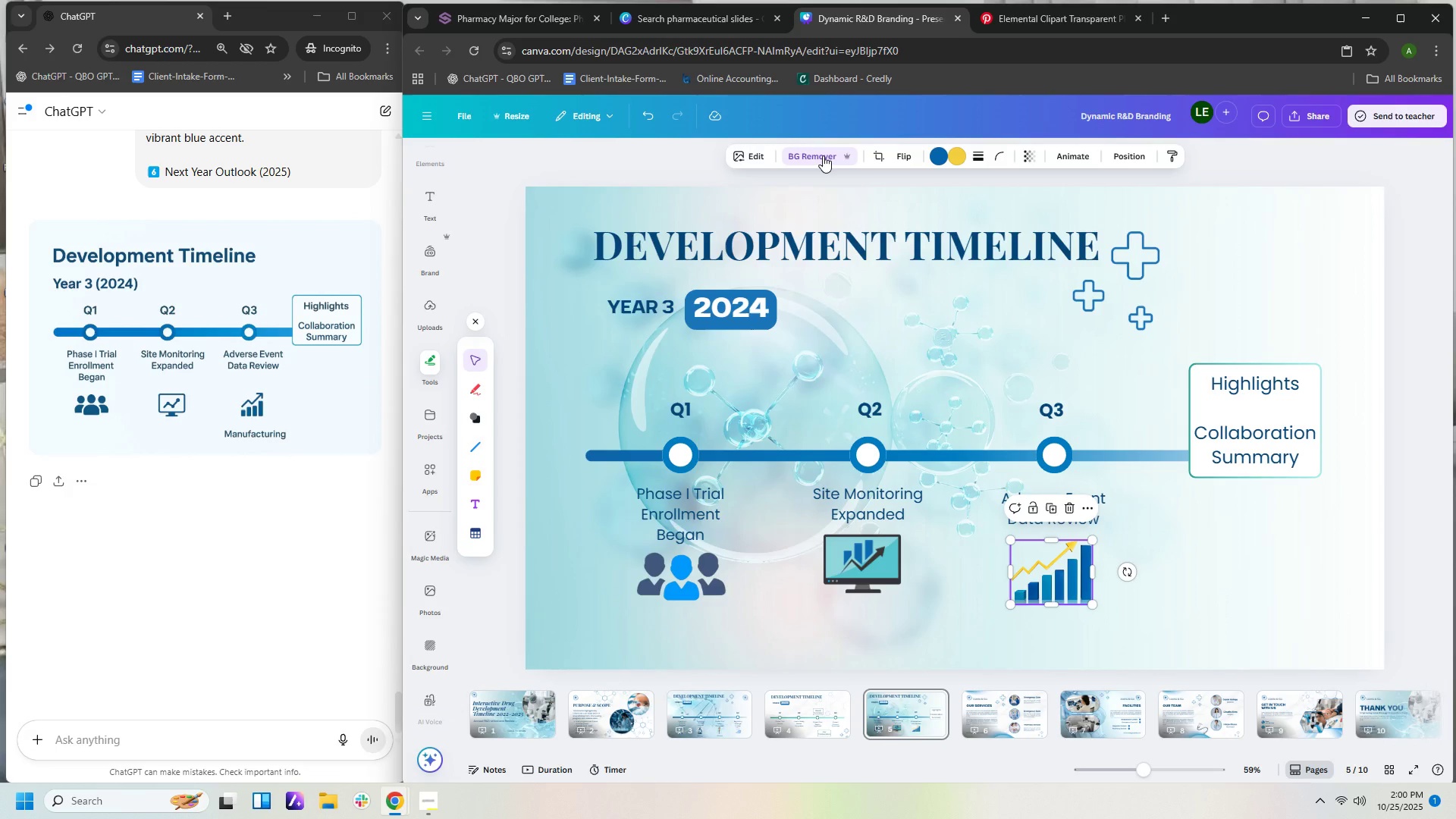 
left_click([1210, 588])
 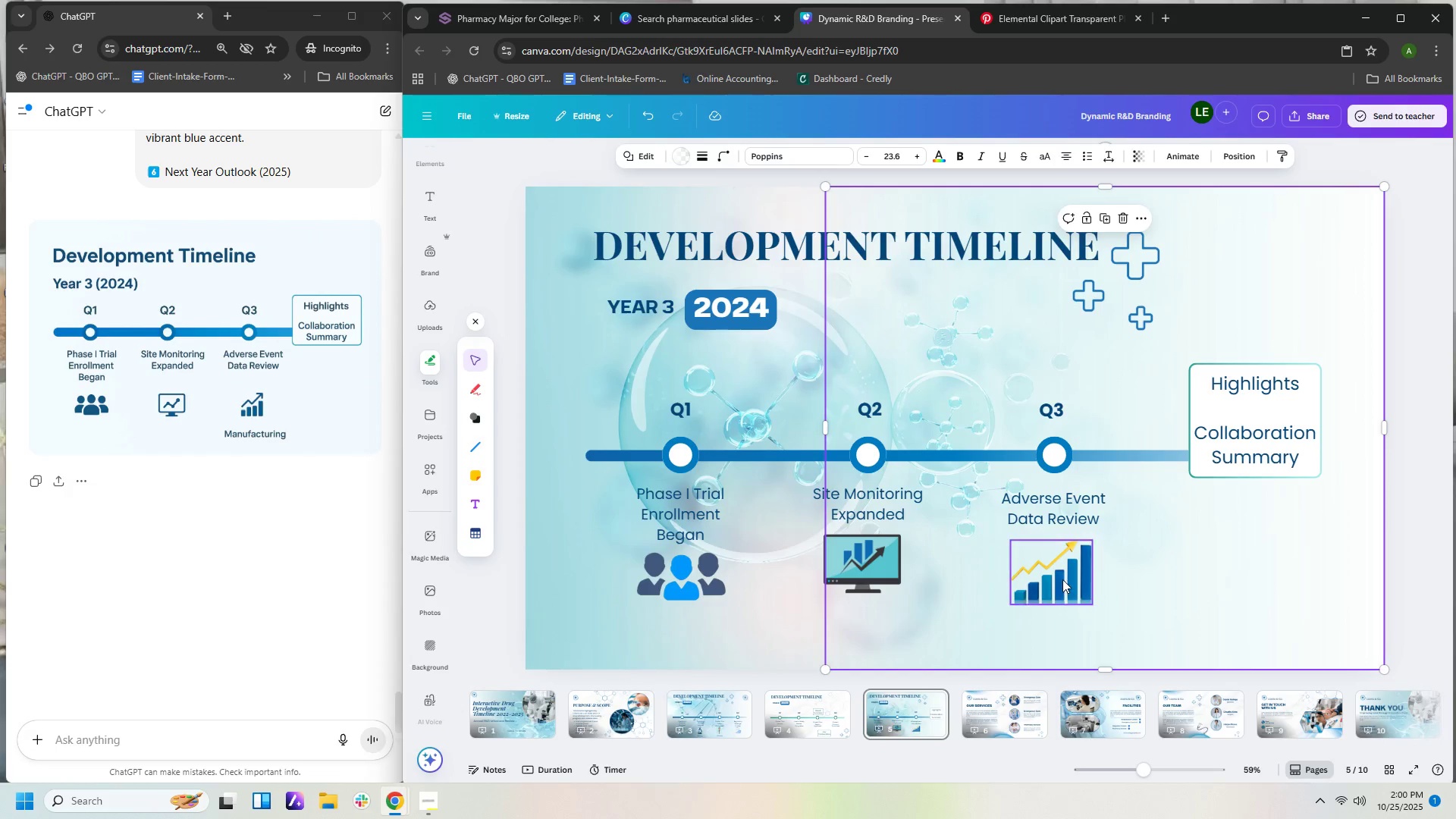 
left_click_drag(start_coordinate=[1058, 579], to_coordinate=[1058, 575])
 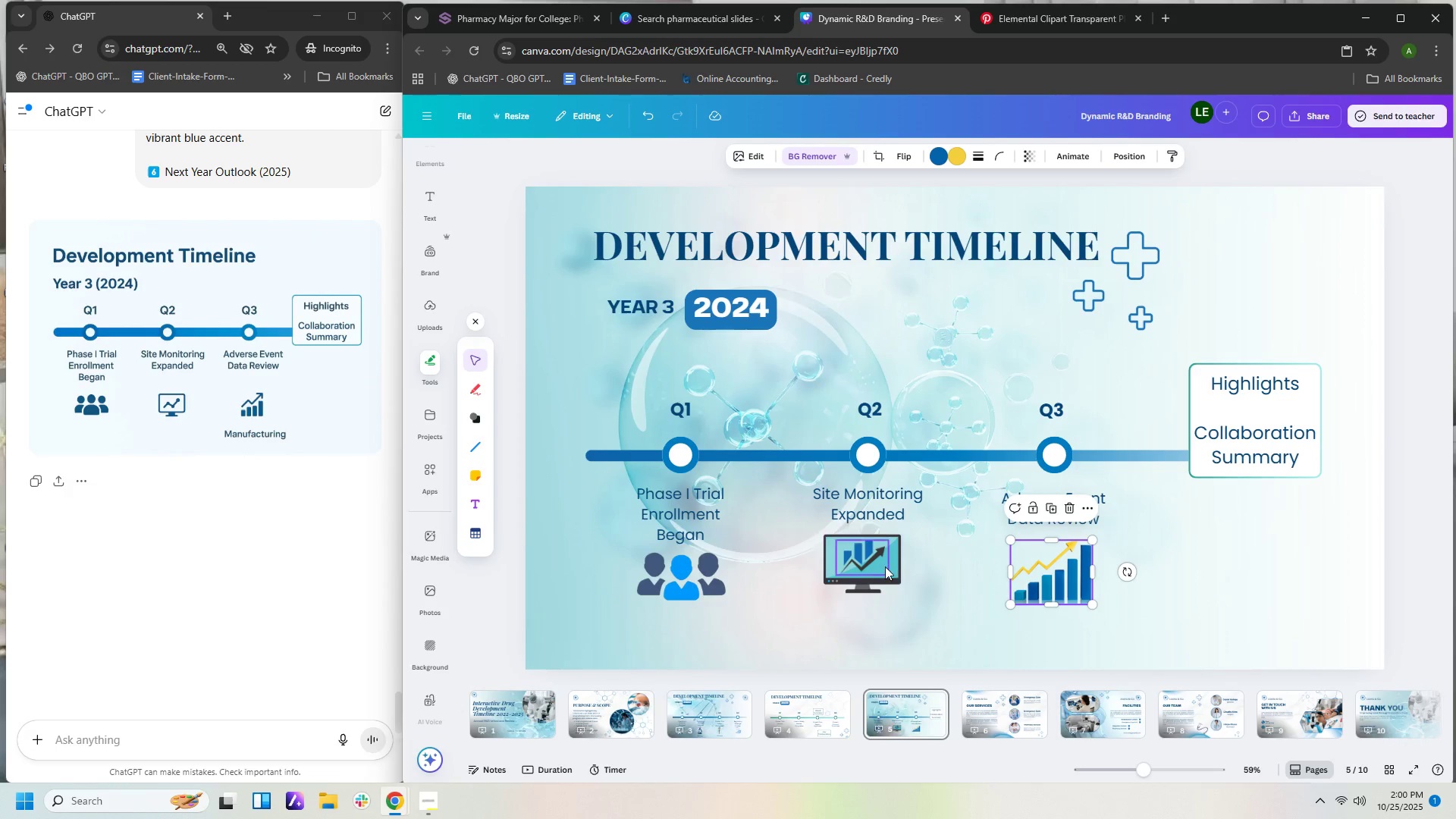 
left_click([885, 566])
 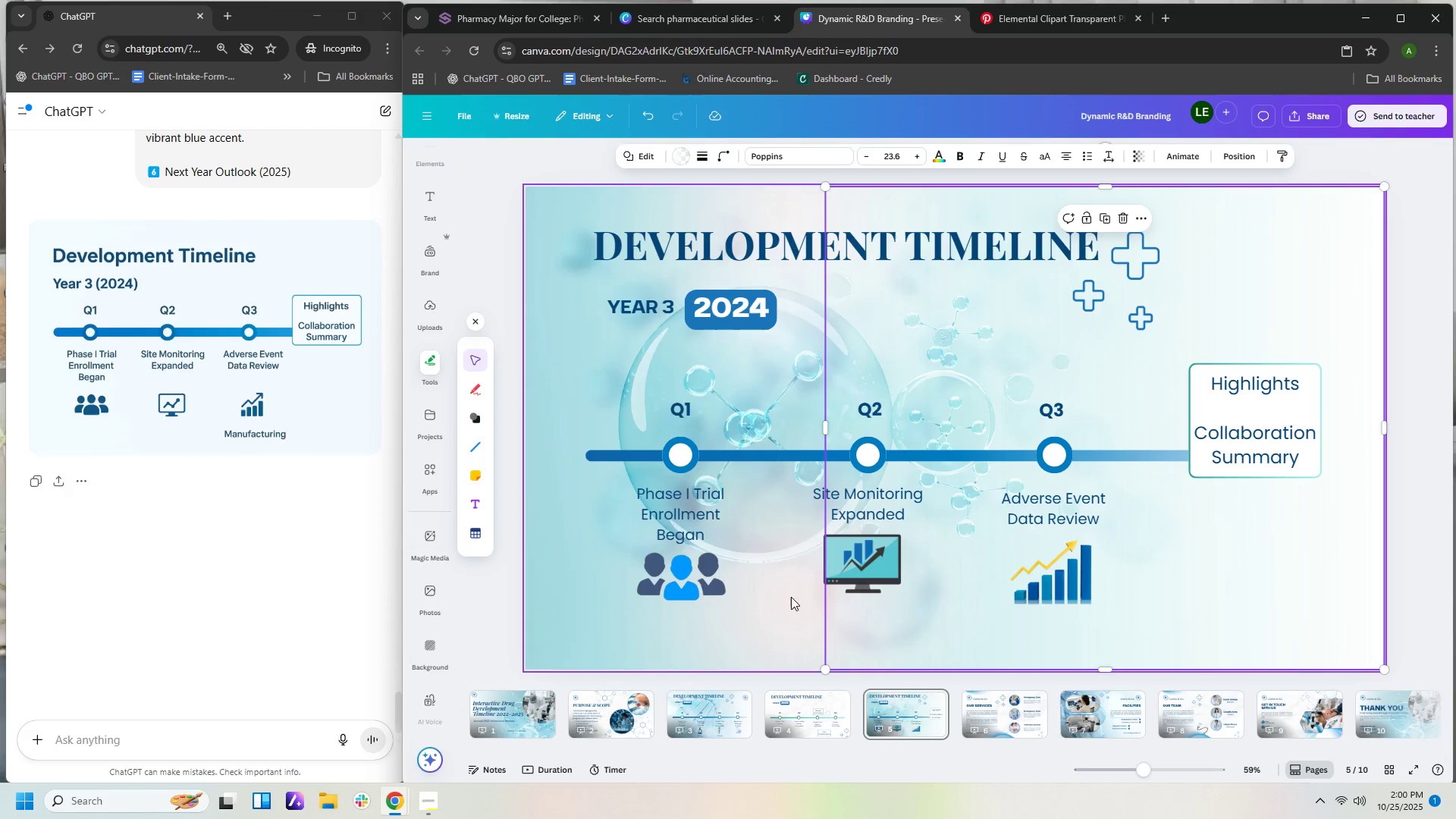 
left_click_drag(start_coordinate=[785, 596], to_coordinate=[852, 568])
 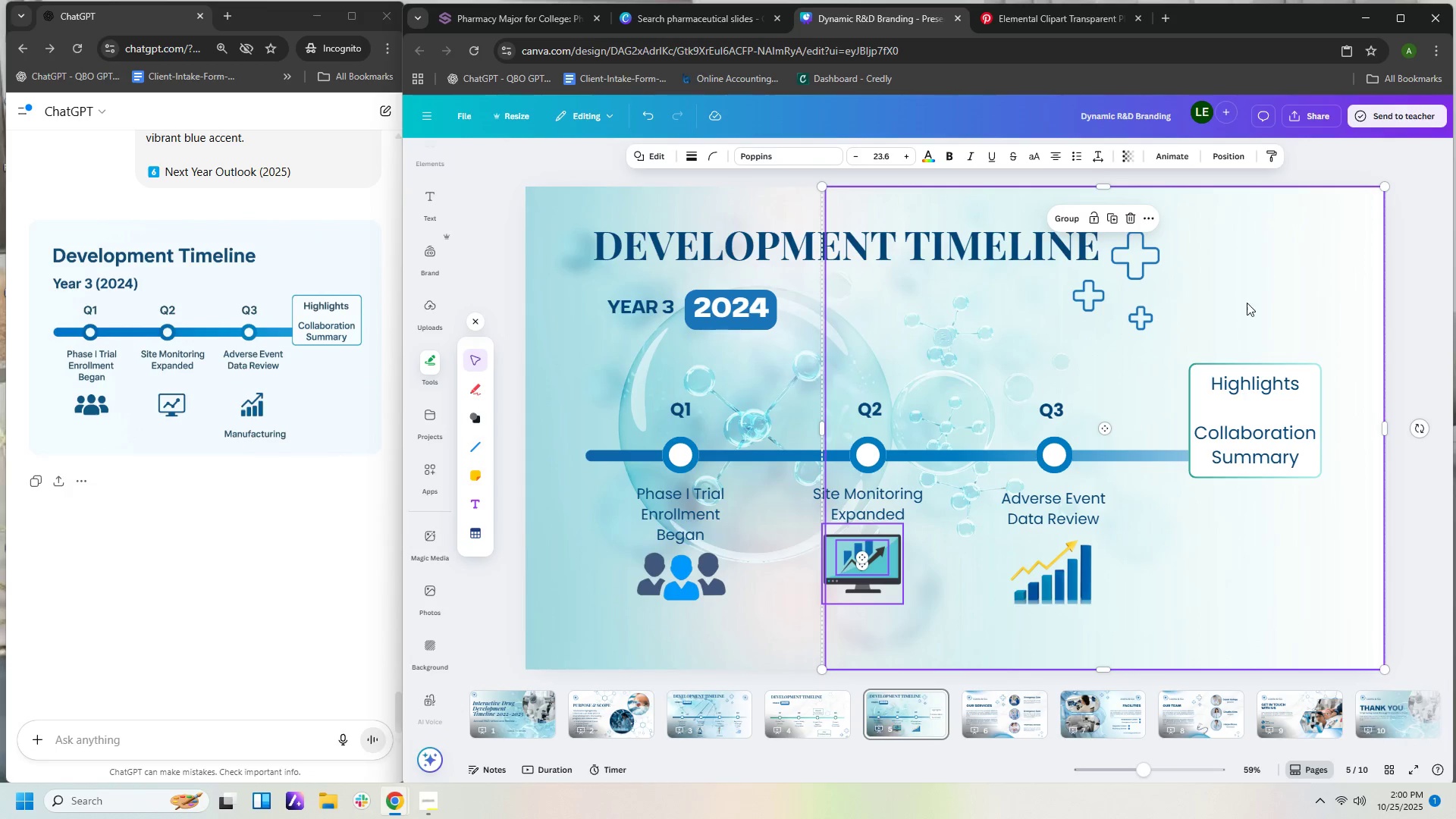 
left_click_drag(start_coordinate=[1222, 297], to_coordinate=[1350, 306])
 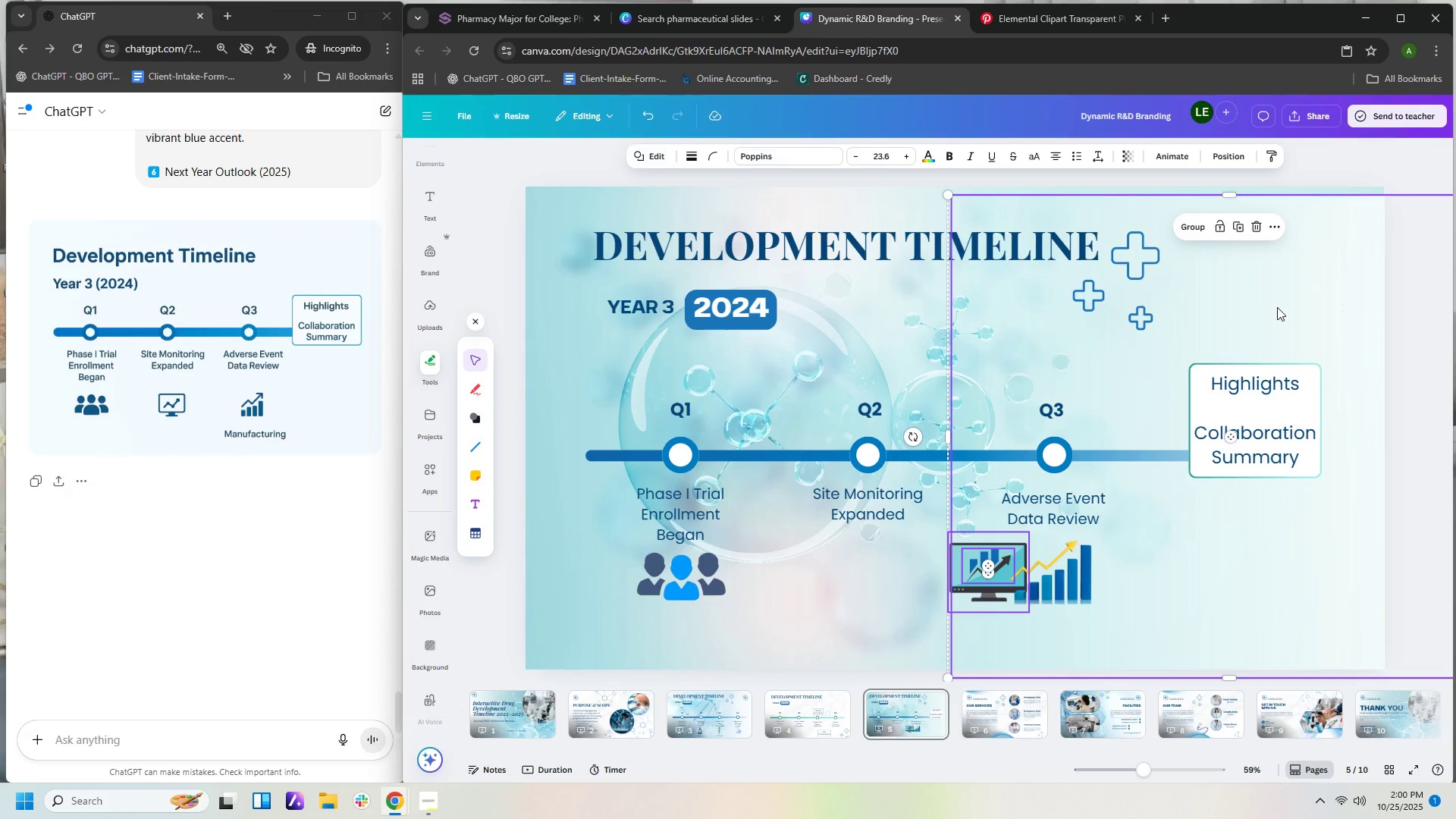 
key(Control+Z)
 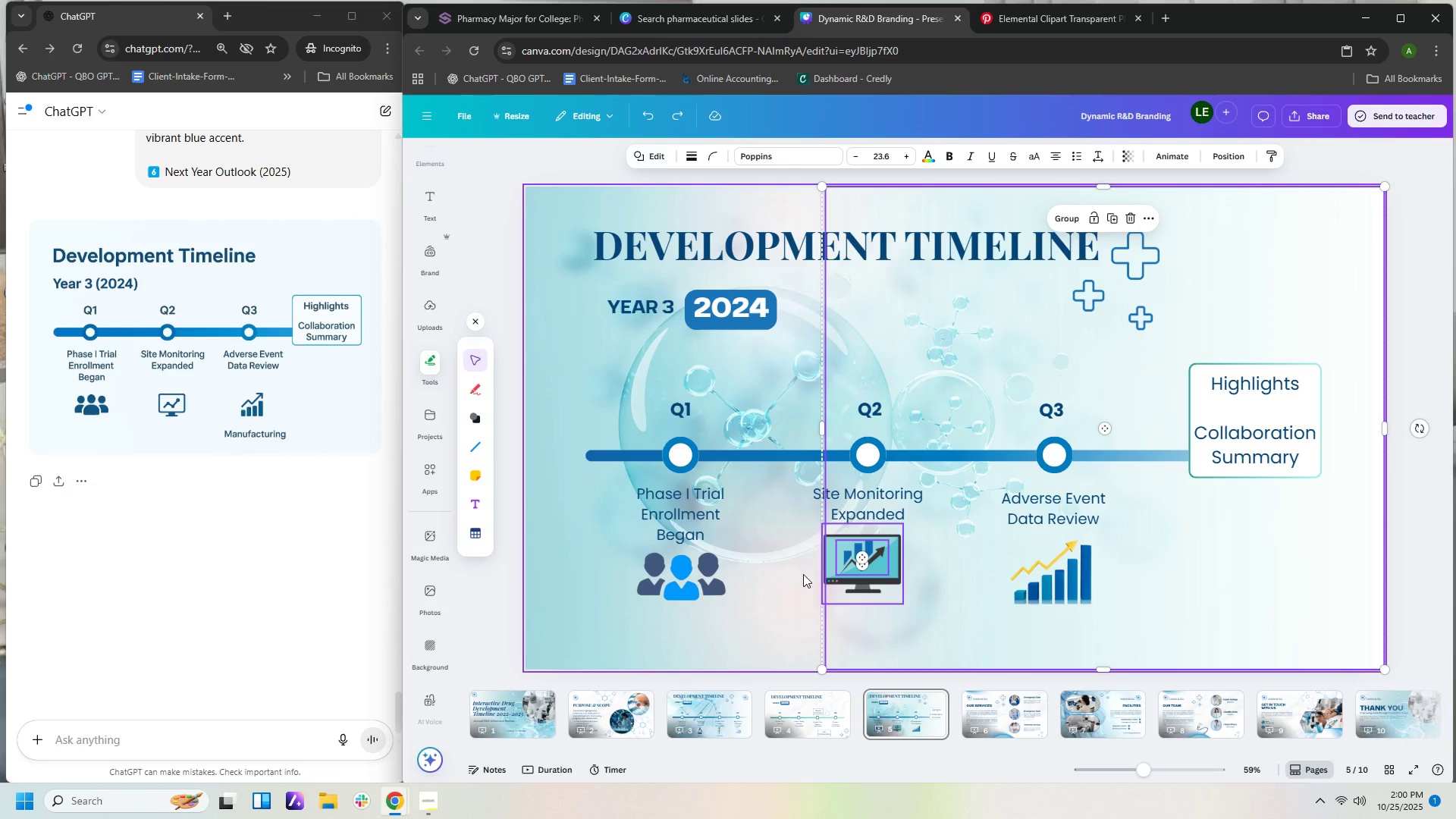 
left_click([770, 604])
 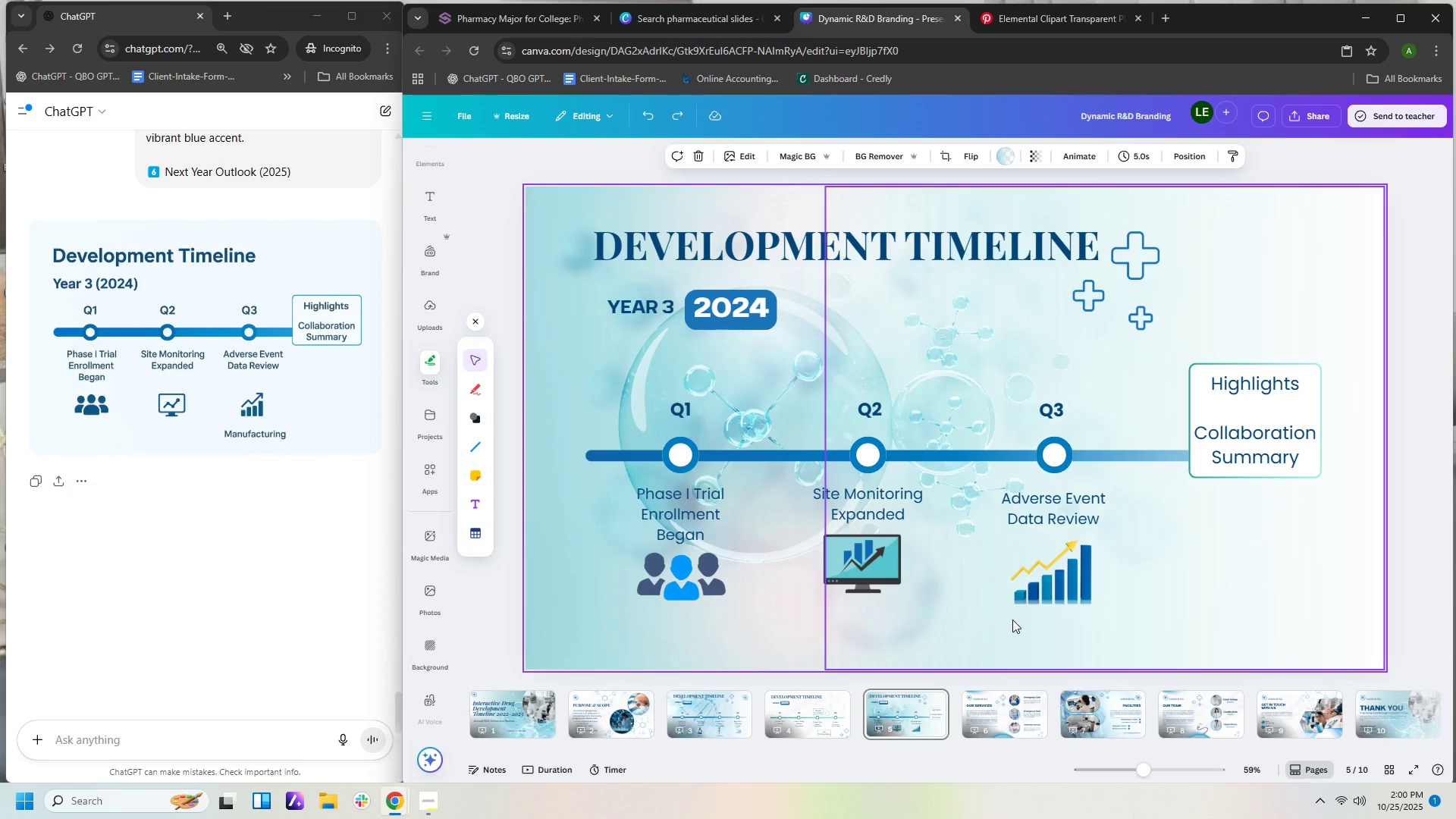 
left_click_drag(start_coordinate=[1012, 620], to_coordinate=[1109, 643])
 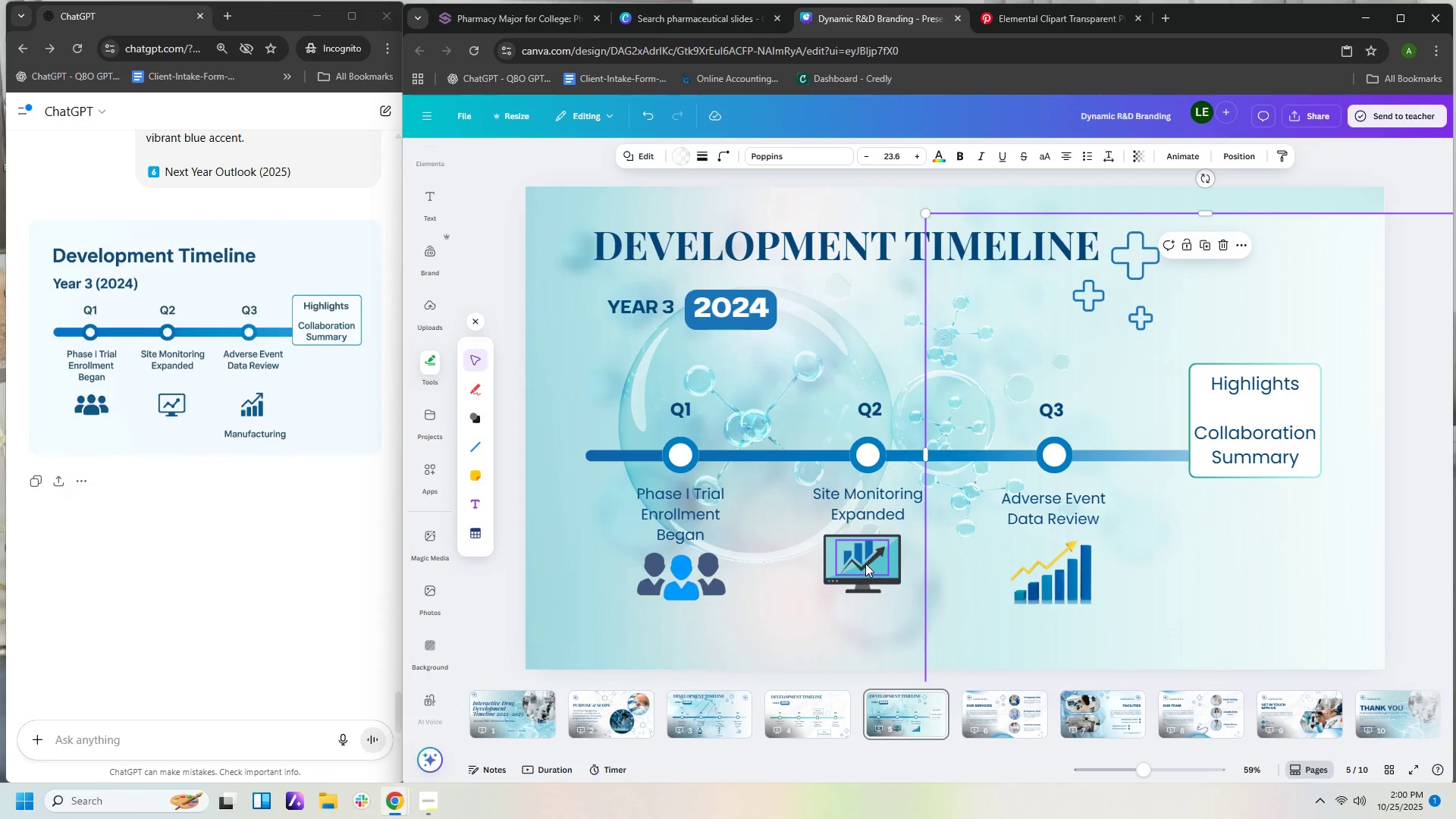 
left_click([865, 563])
 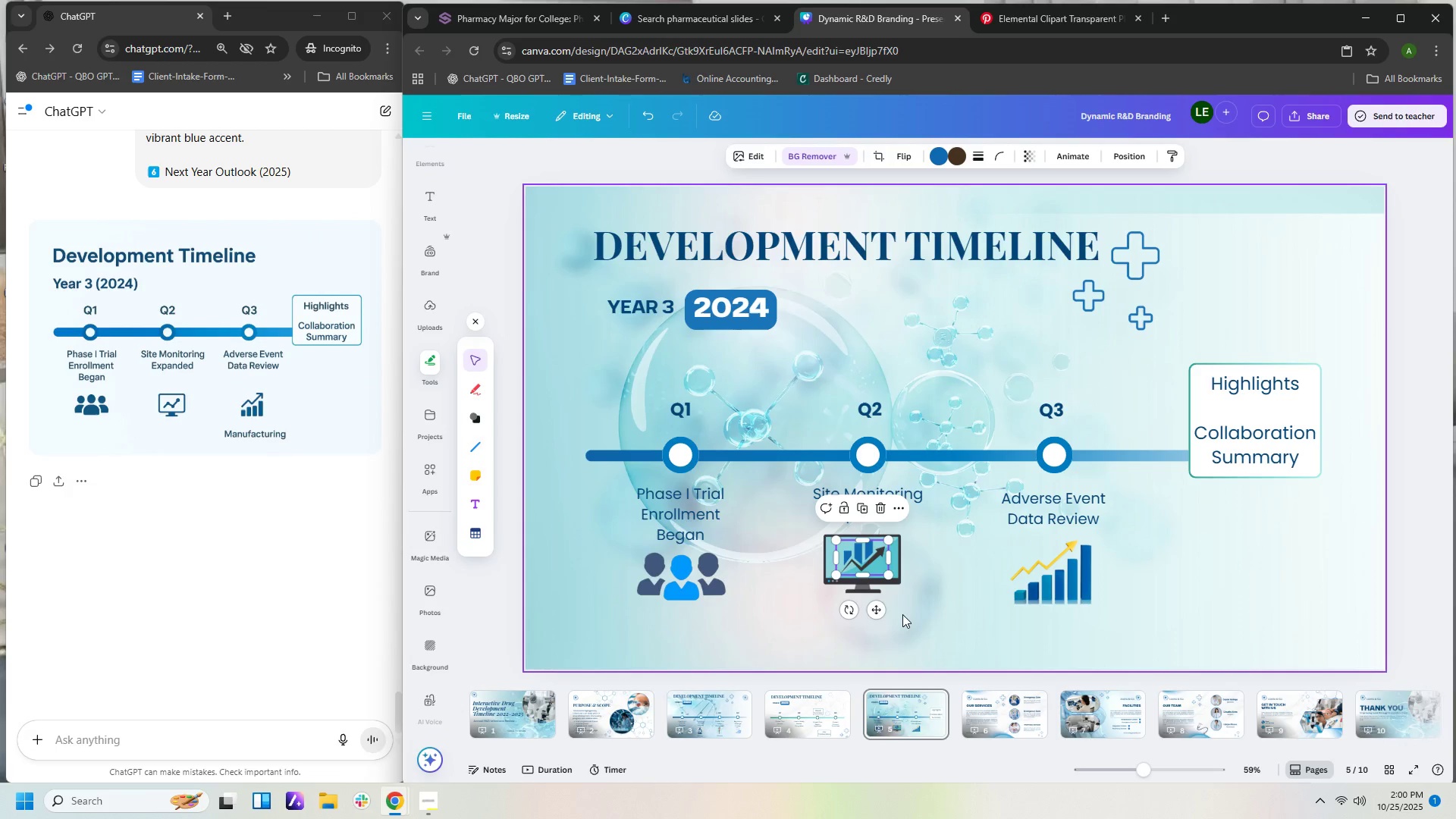 
left_click_drag(start_coordinate=[899, 617], to_coordinate=[855, 542])
 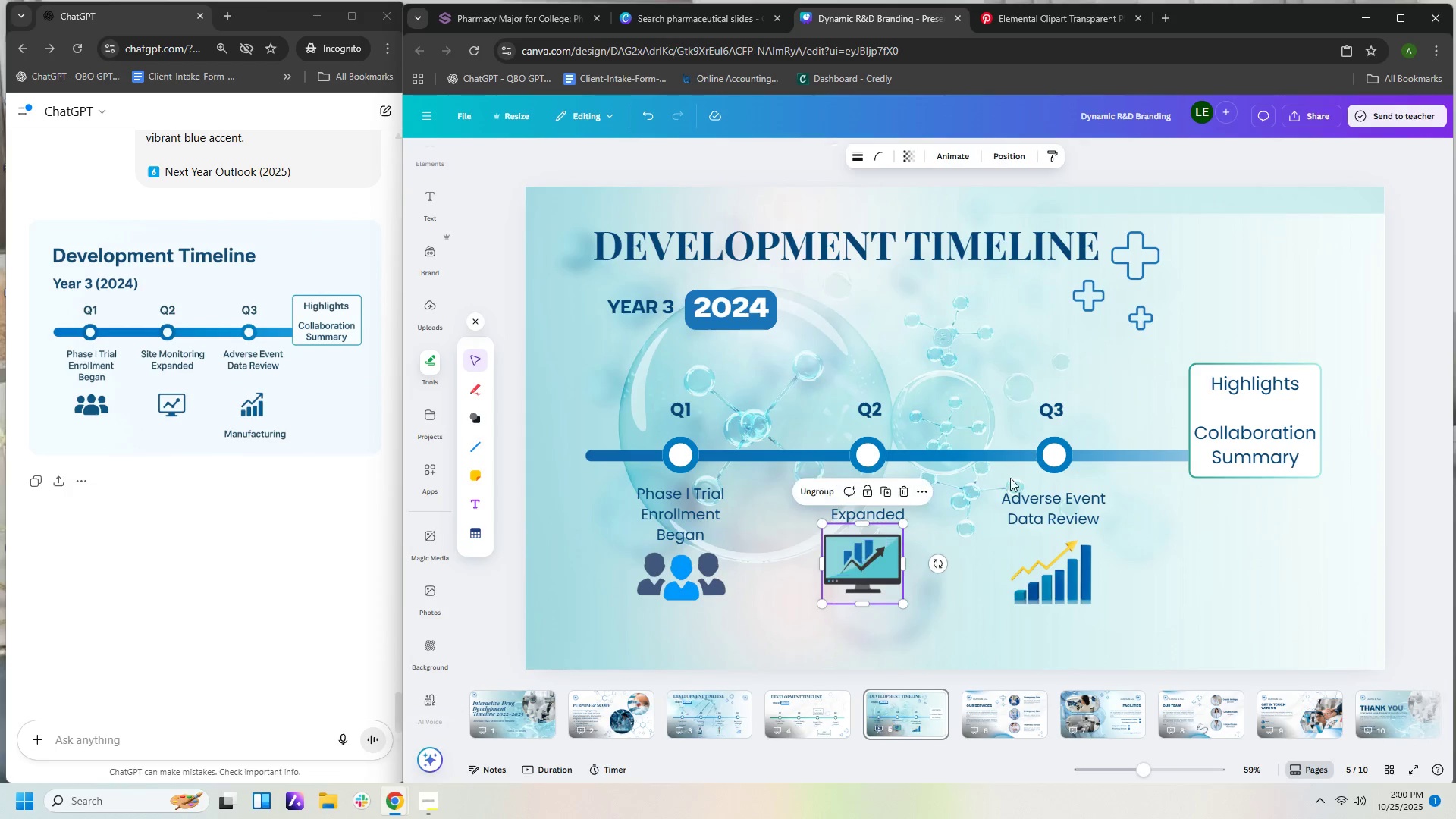 
left_click_drag(start_coordinate=[1235, 576], to_coordinate=[1133, 548])
 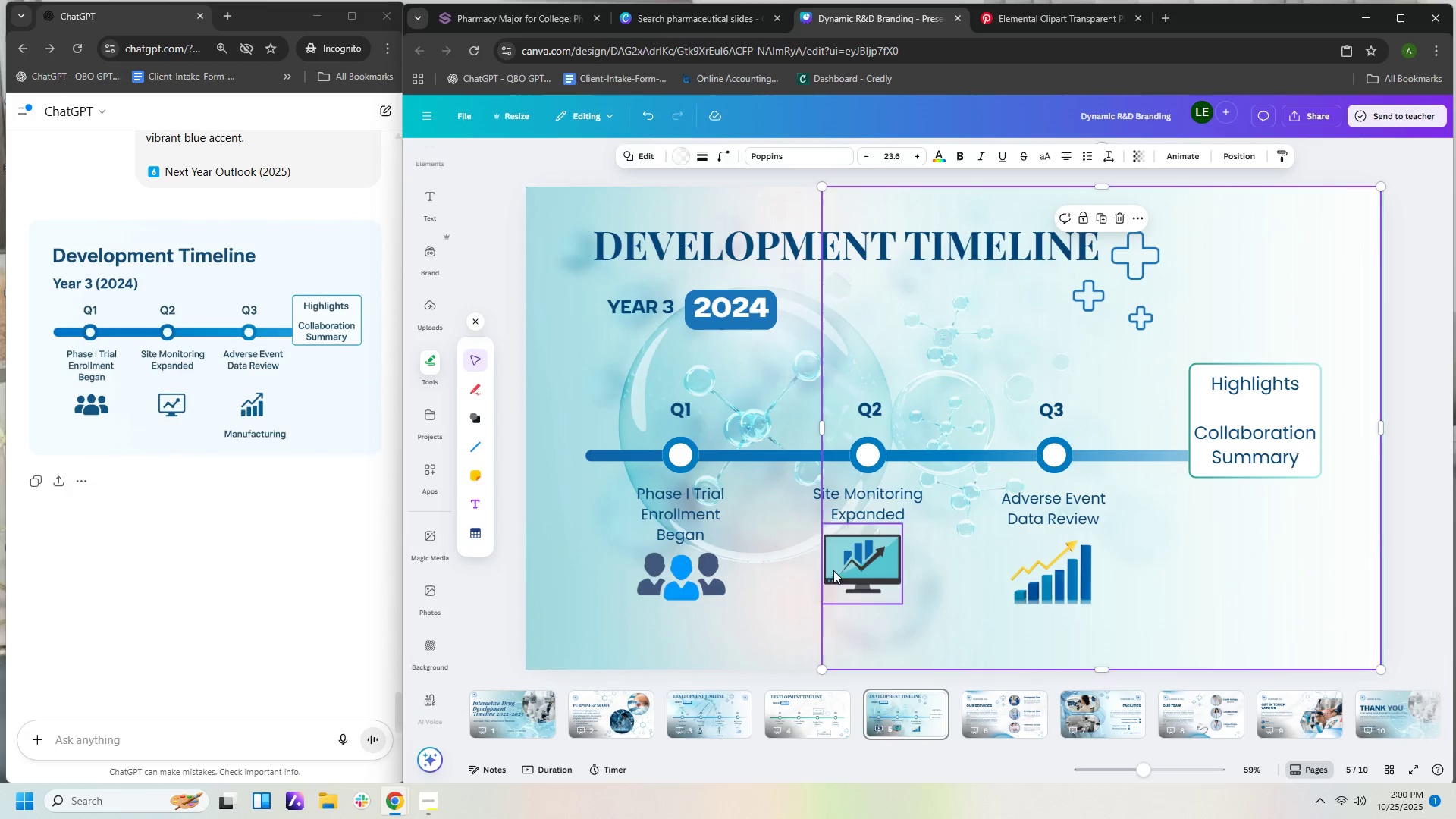 
left_click([774, 572])
 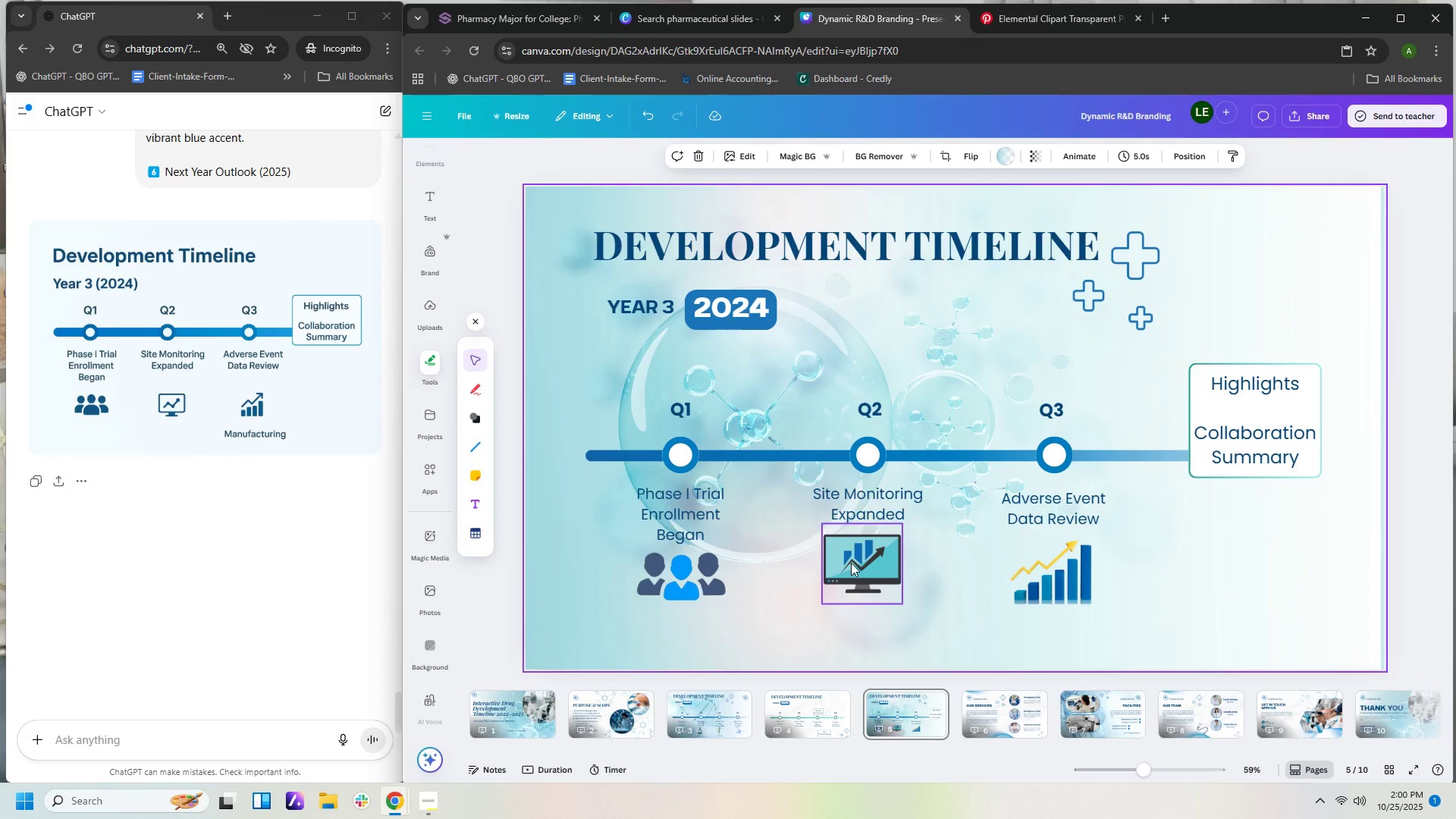 
left_click_drag(start_coordinate=[851, 563], to_coordinate=[851, 570])
 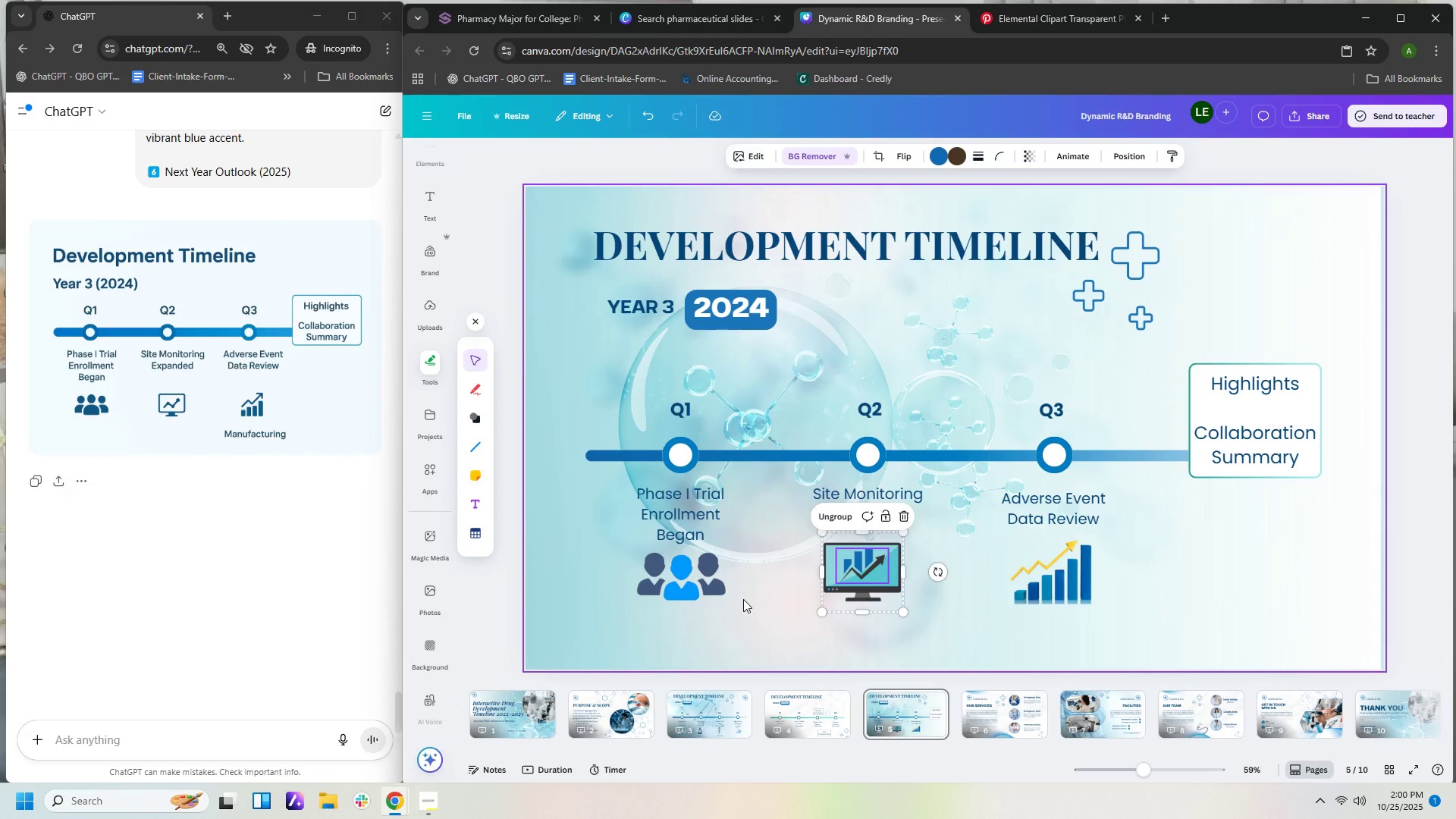 
left_click([743, 599])
 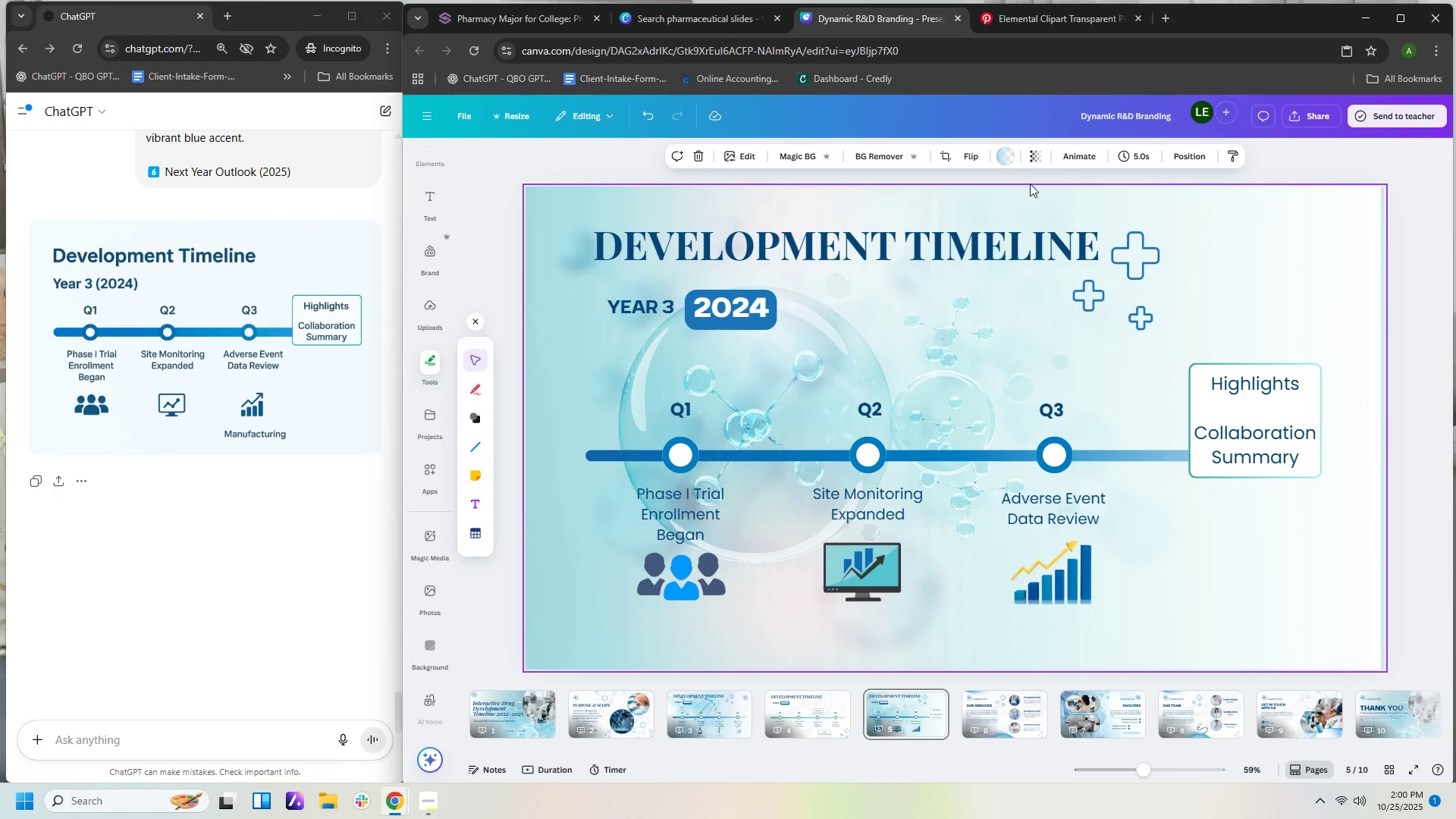 
wait(16.5)
 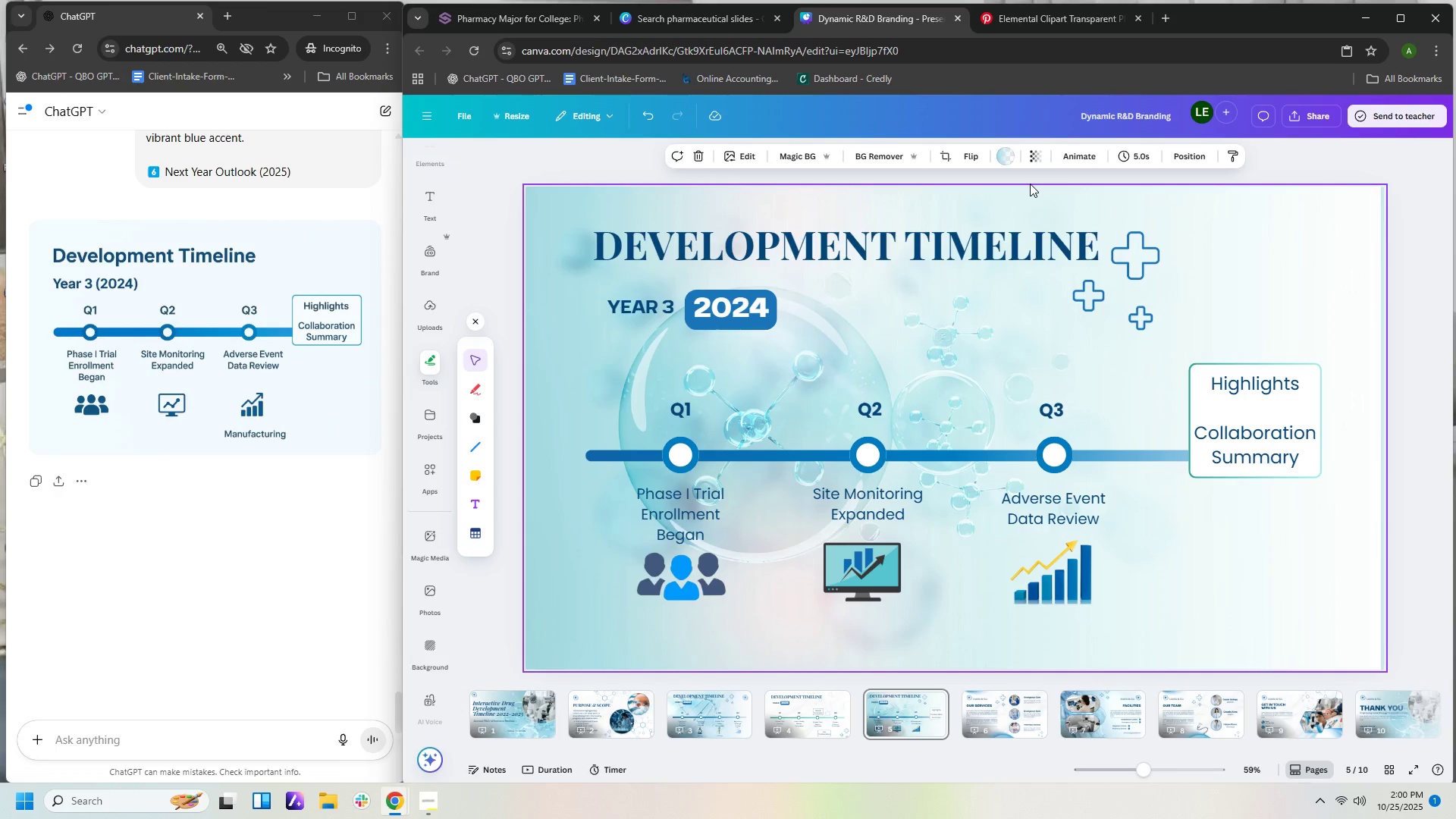 
left_click([1310, 391])
 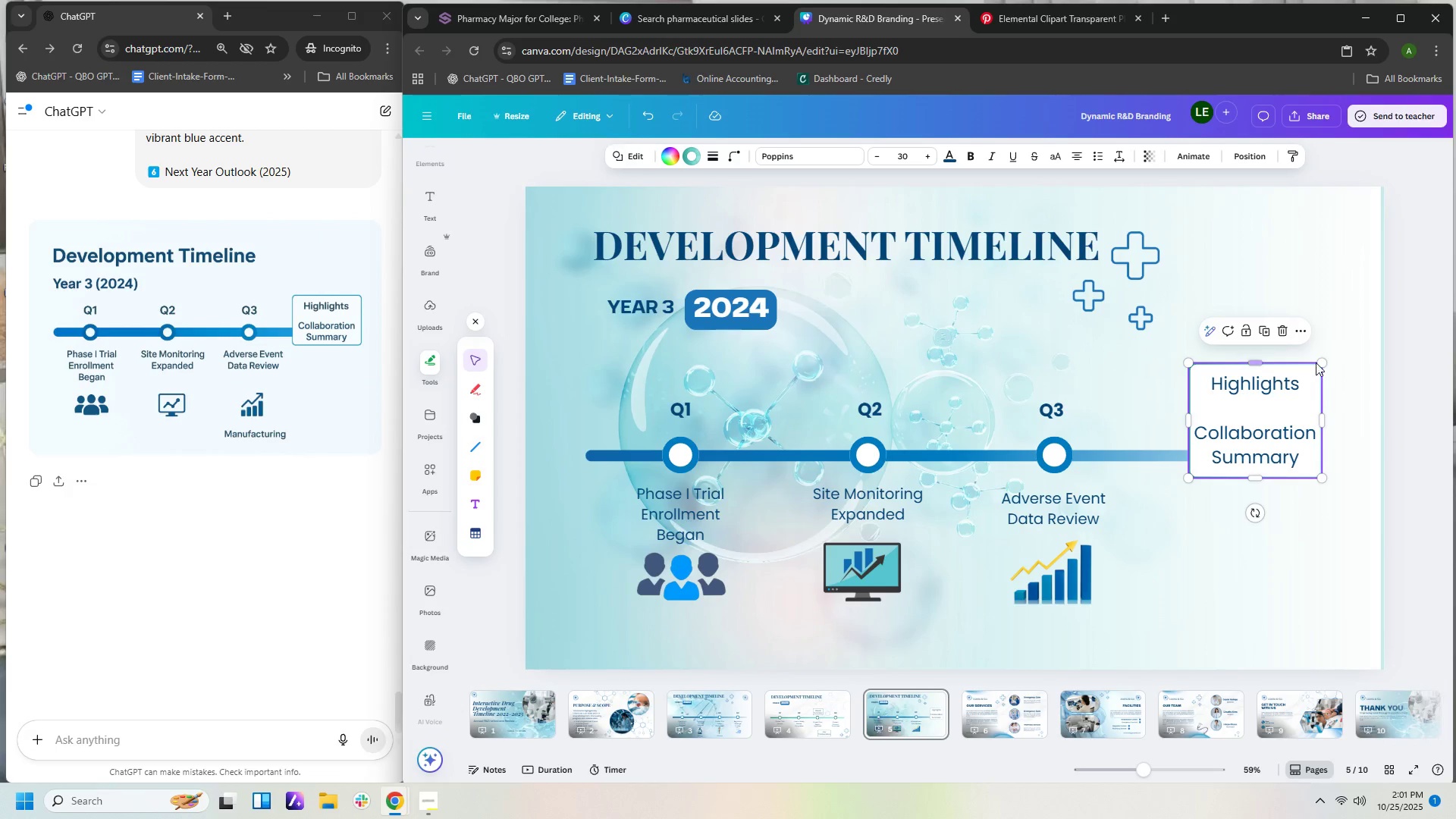 
left_click_drag(start_coordinate=[1323, 359], to_coordinate=[1326, 376])
 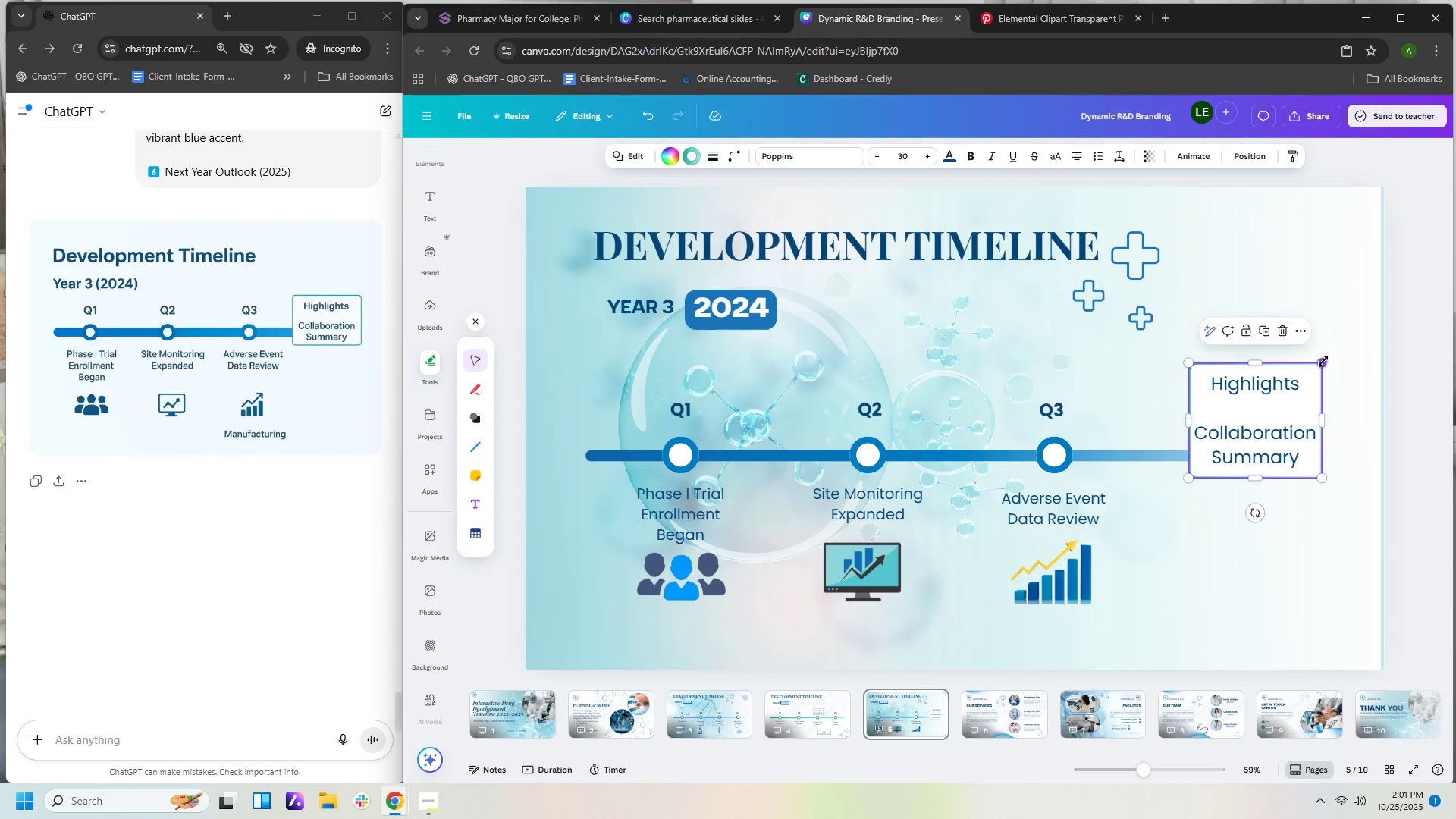 
left_click_drag(start_coordinate=[1323, 361], to_coordinate=[1313, 362])
 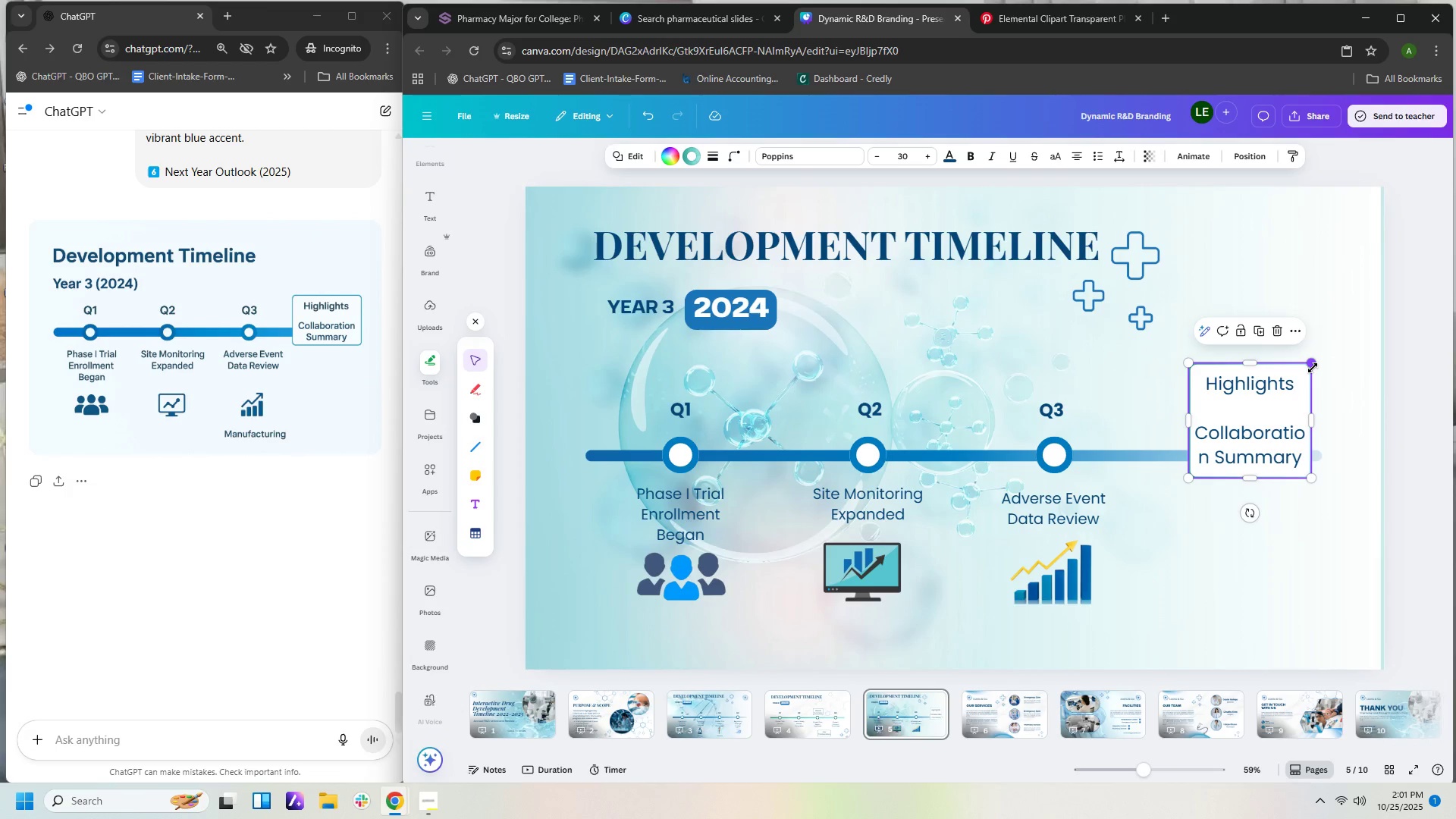 
left_click_drag(start_coordinate=[1313, 367], to_coordinate=[1292, 388])
 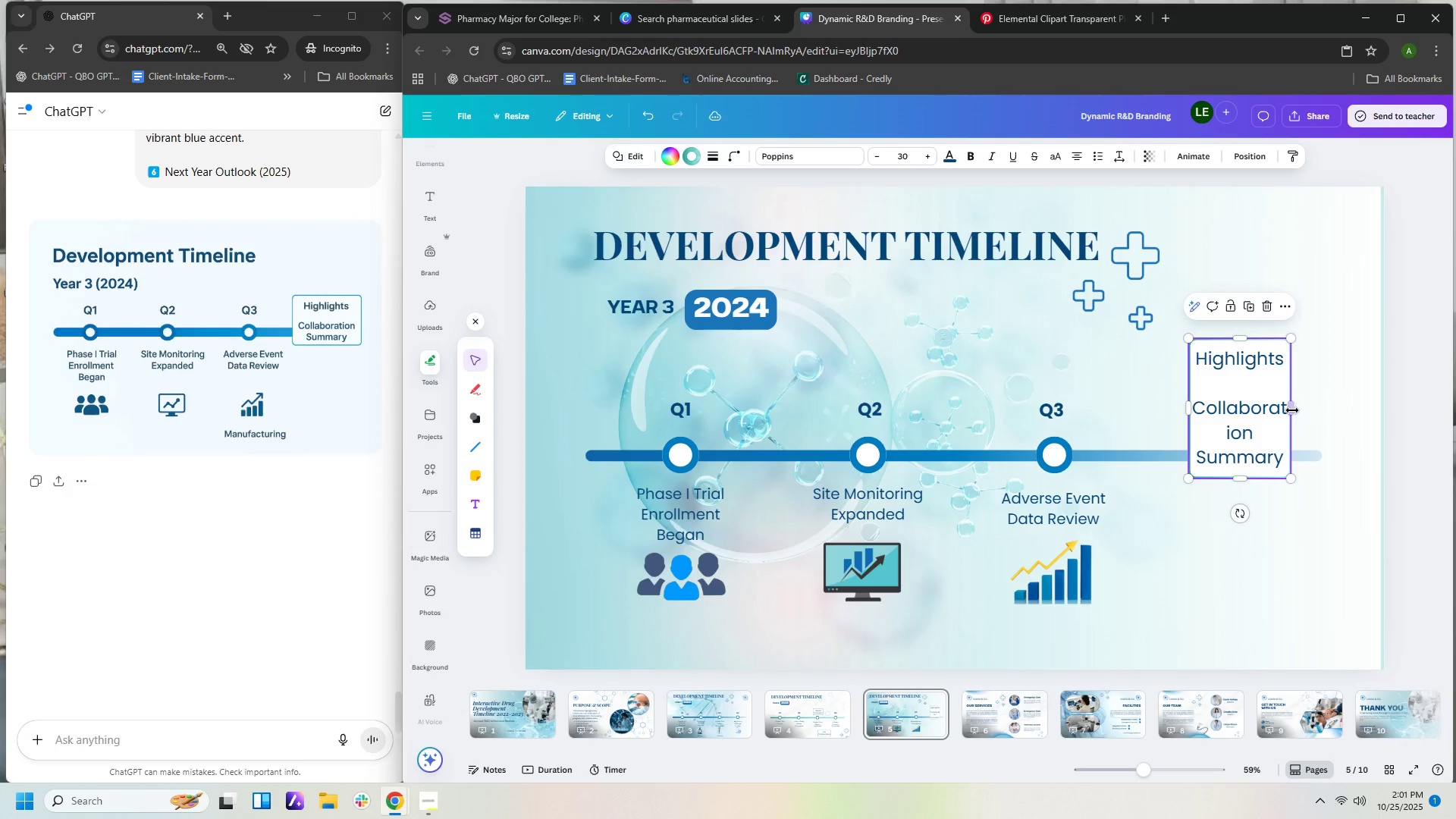 
left_click_drag(start_coordinate=[1289, 403], to_coordinate=[1348, 410])
 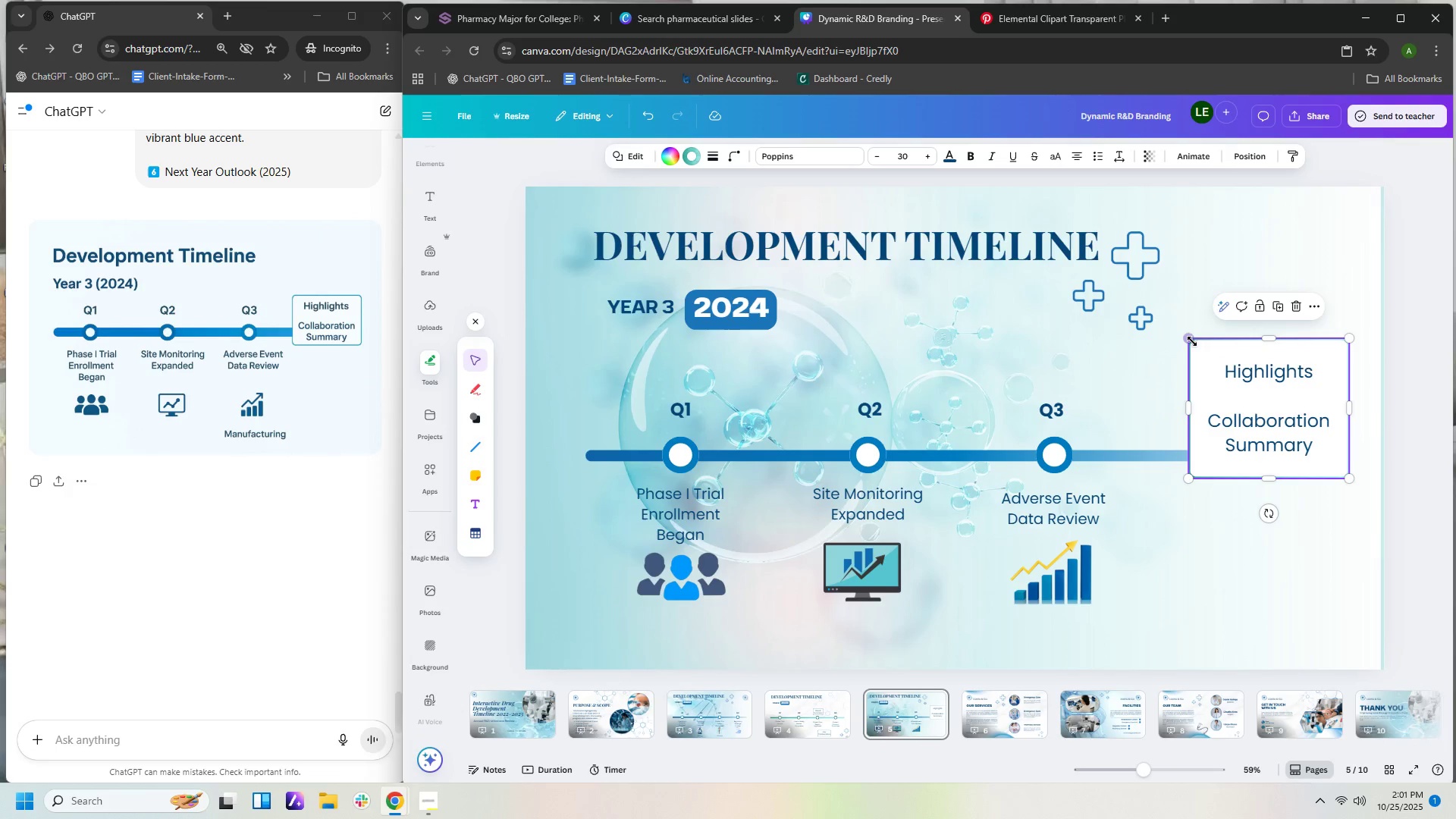 
left_click_drag(start_coordinate=[1192, 338], to_coordinate=[1233, 391])
 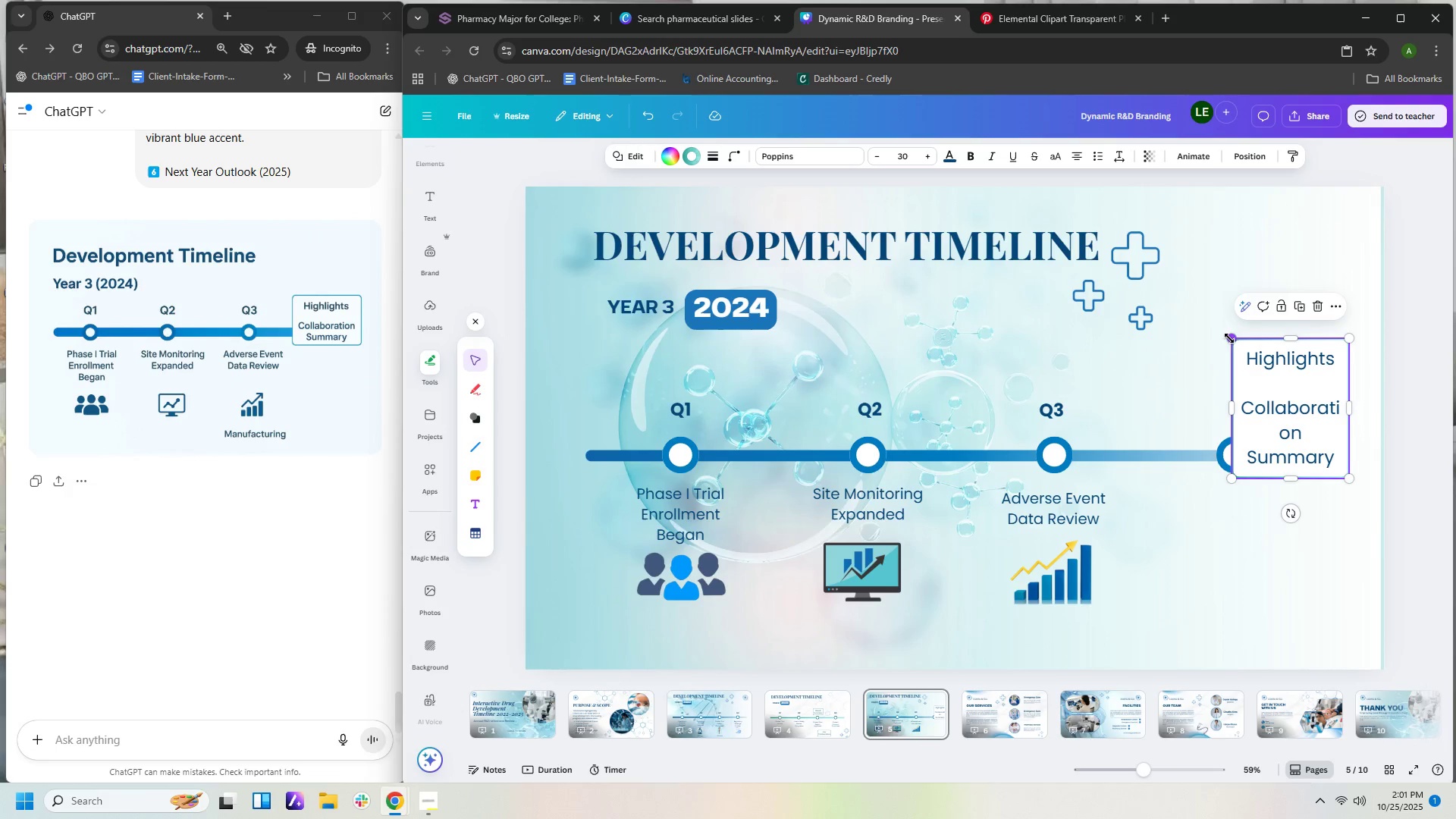 
left_click_drag(start_coordinate=[1233, 341], to_coordinate=[1185, 341])
 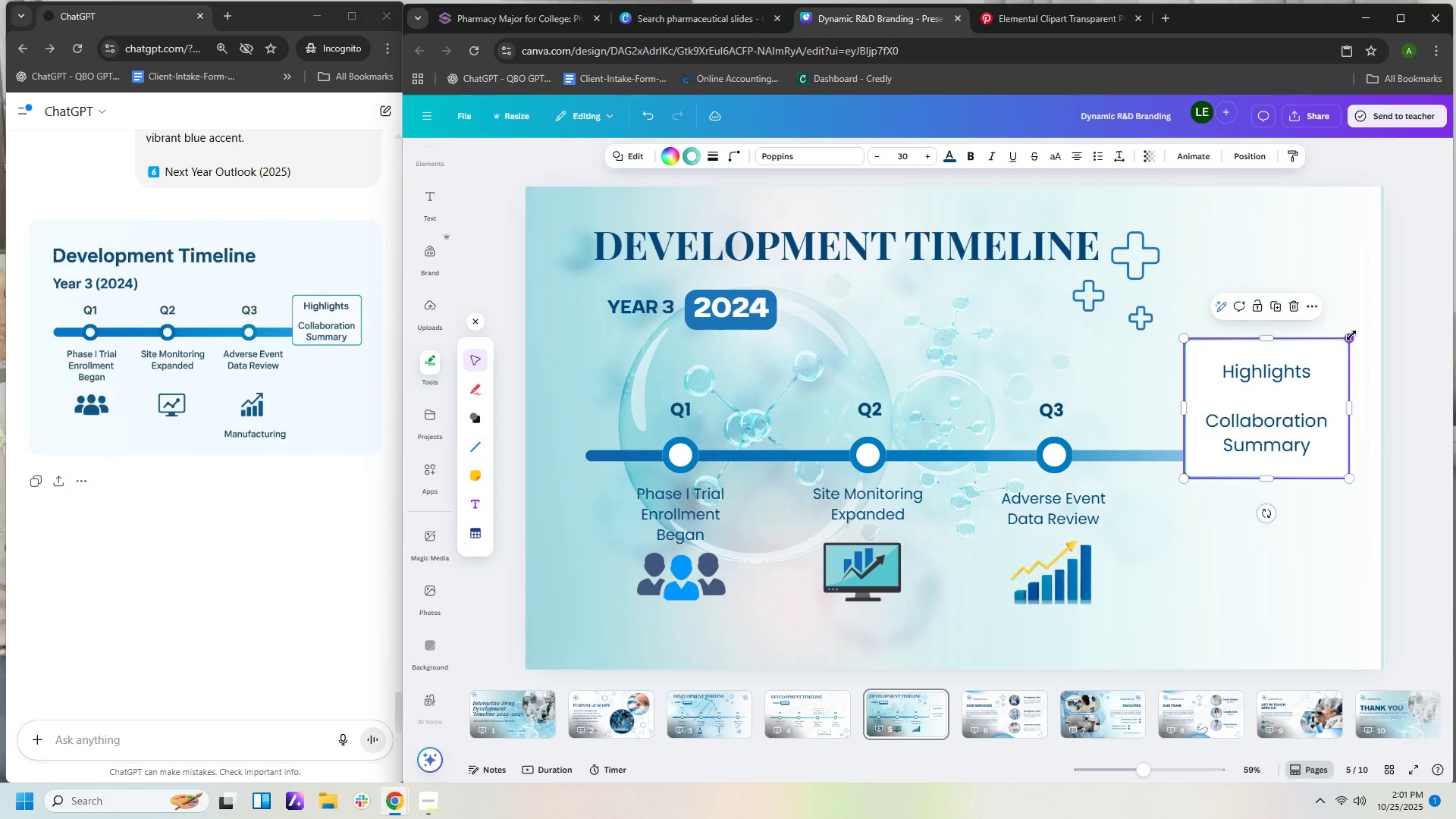 
left_click_drag(start_coordinate=[1351, 335], to_coordinate=[1343, 370])
 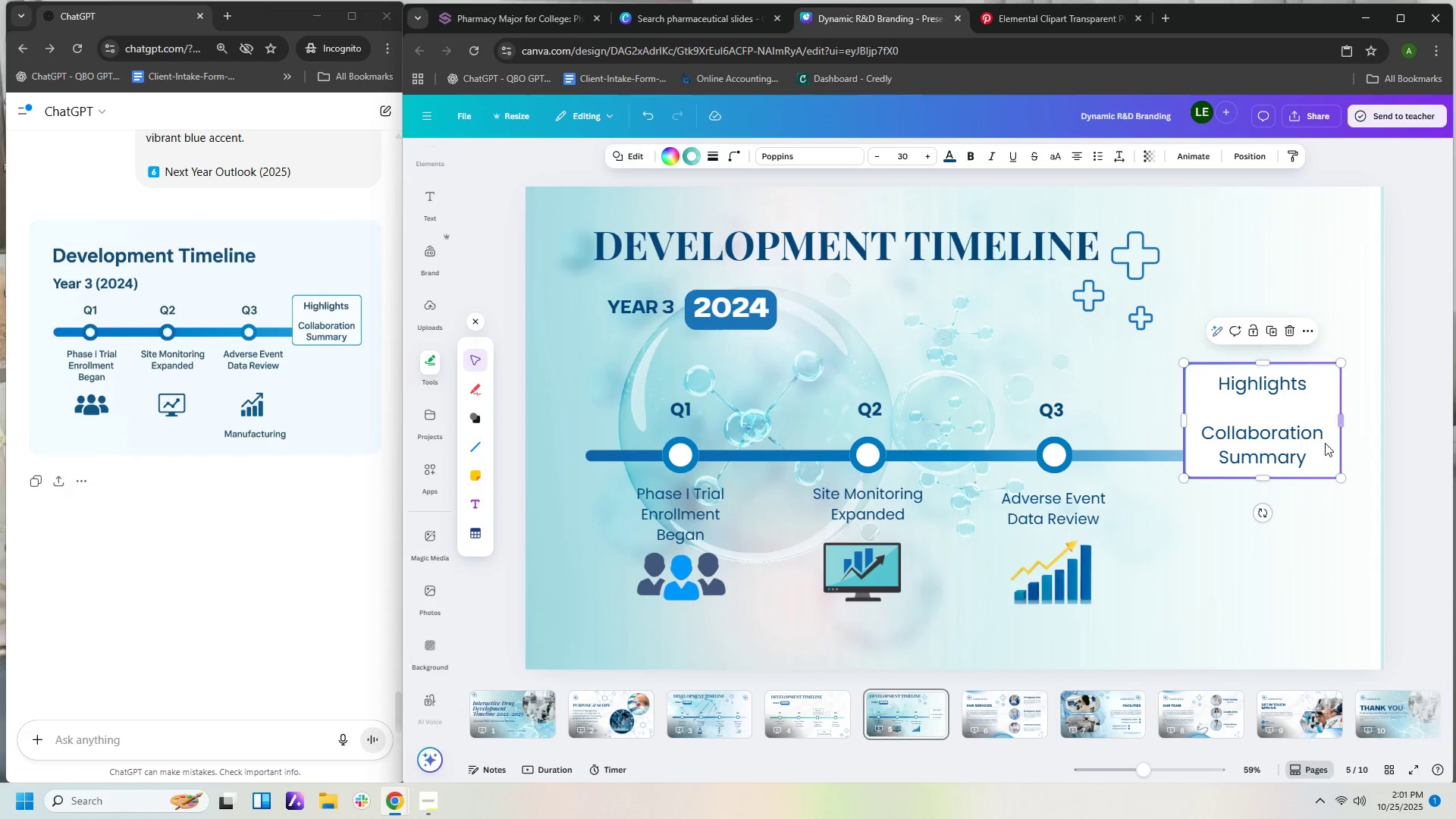 
double_click([1299, 434])
 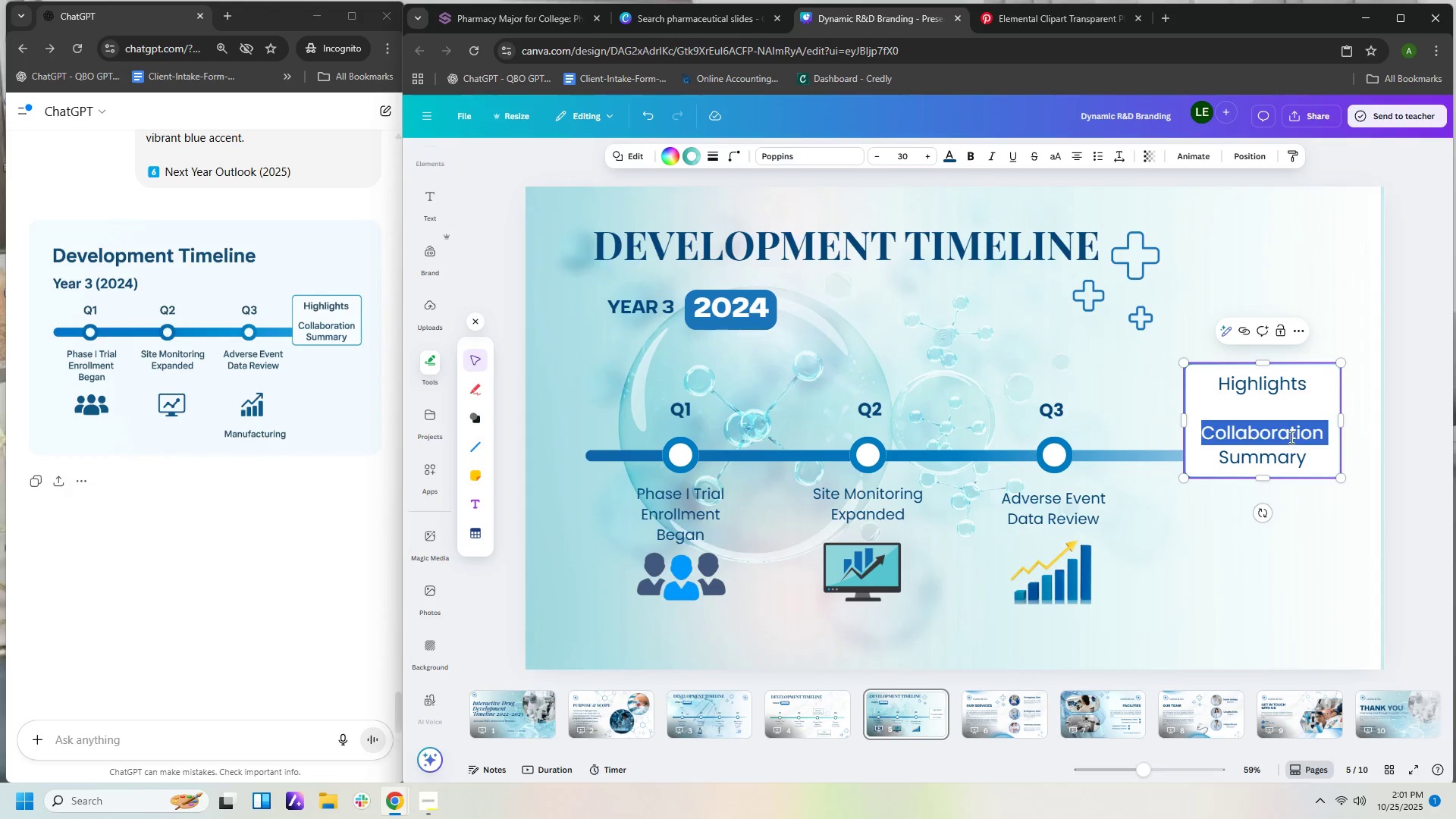 
key(Control+A)
 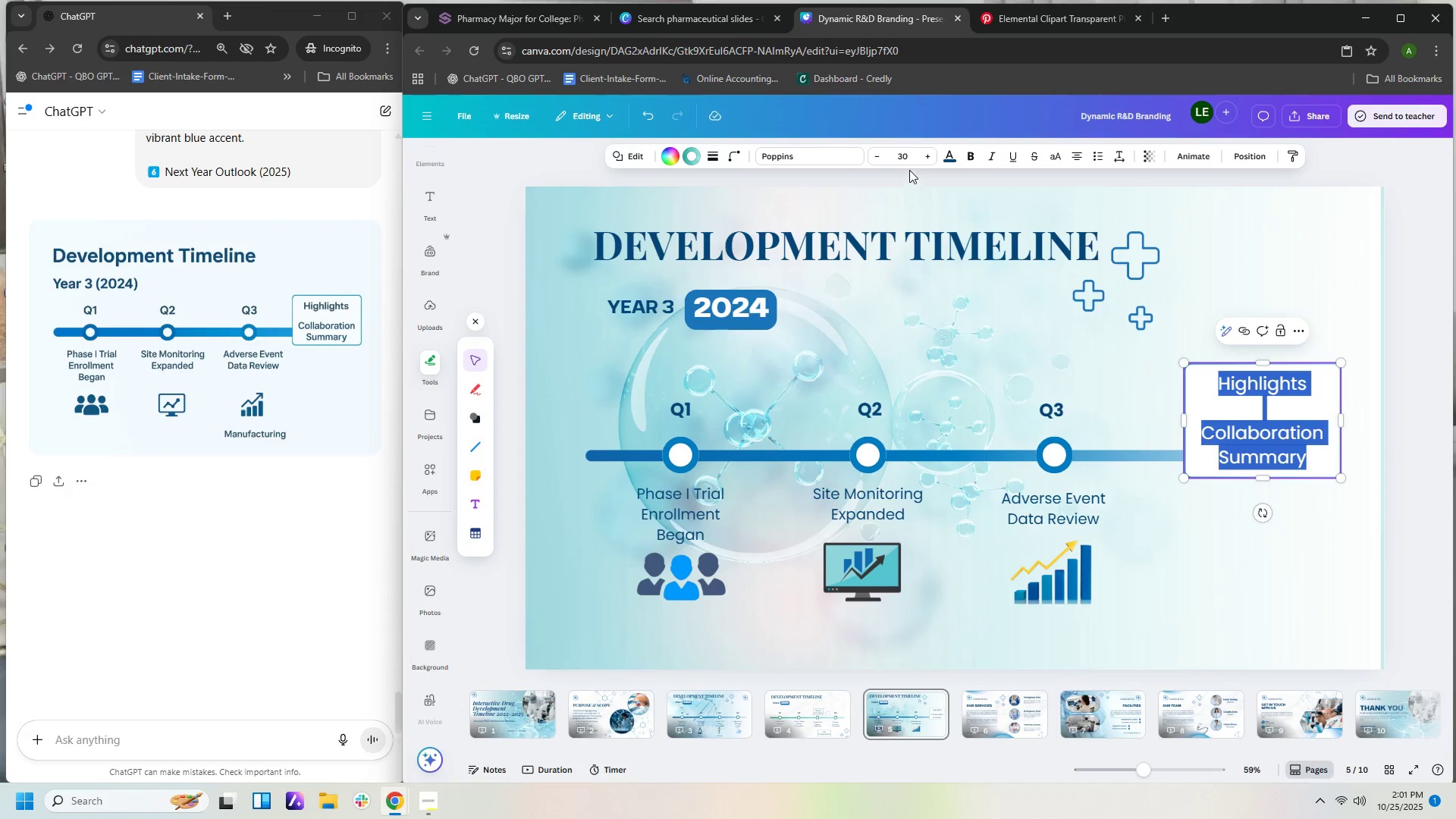 
left_click([909, 162])
 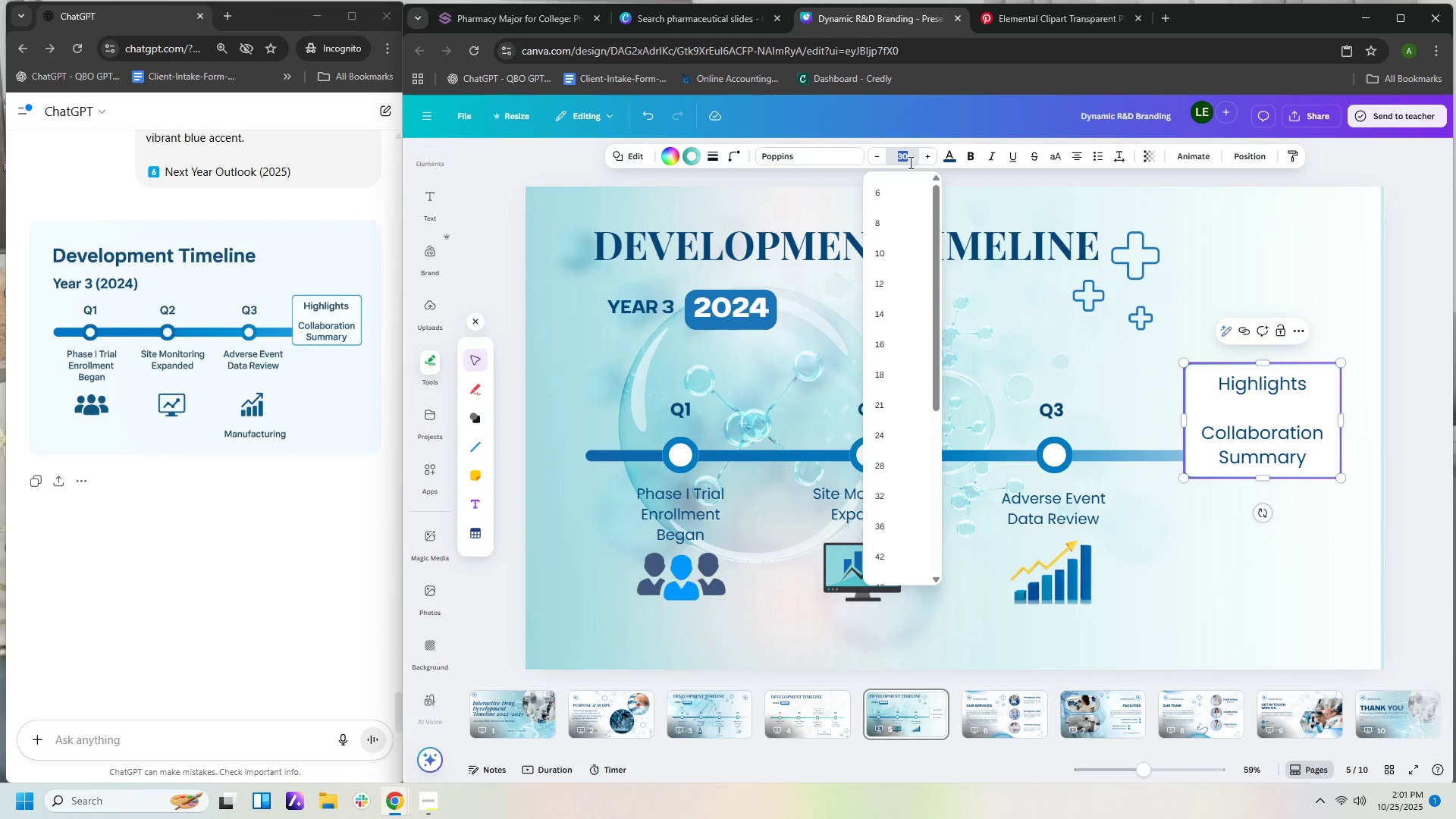 
key(Numpad2)
 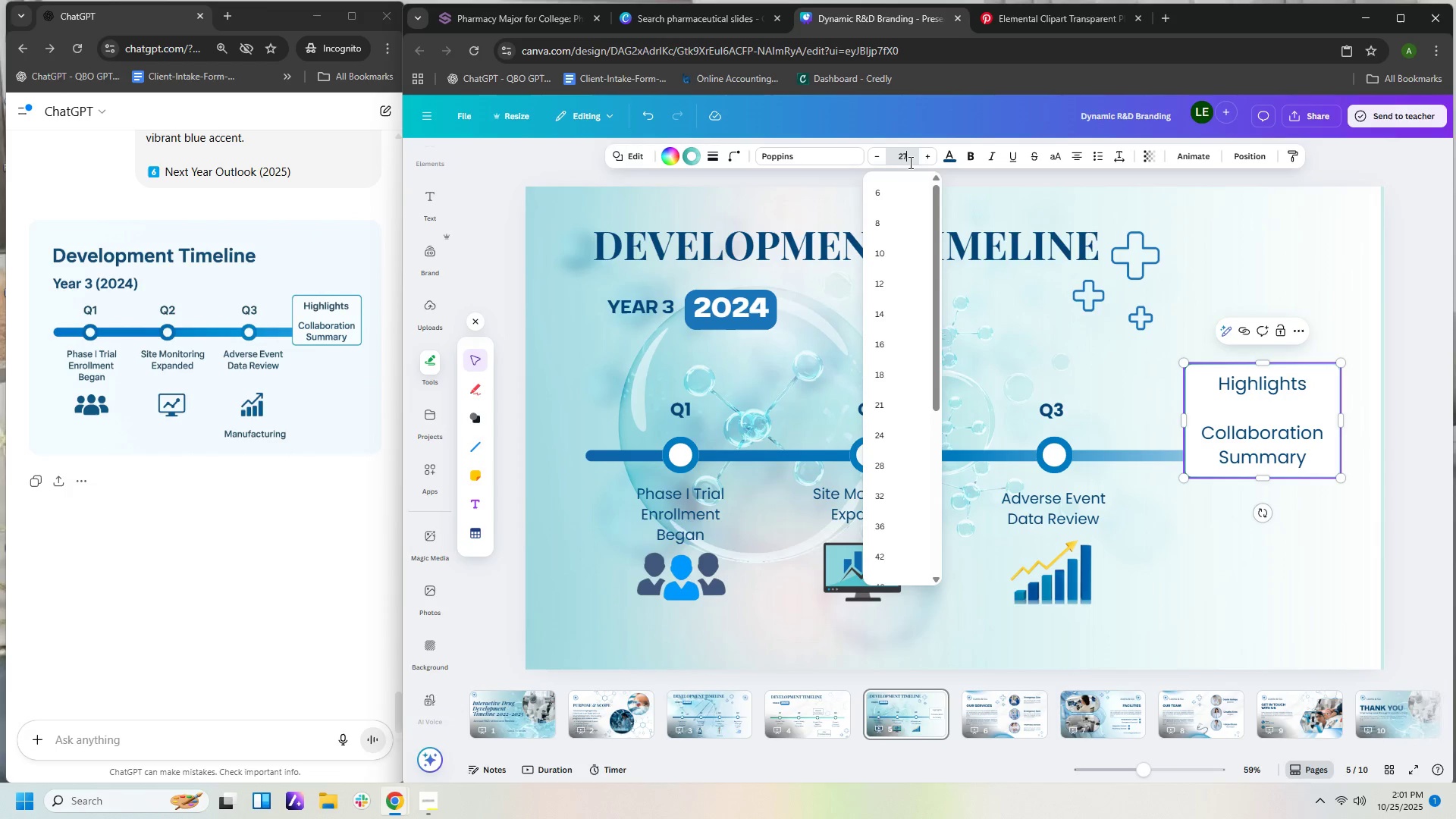 
key(Numpad7)
 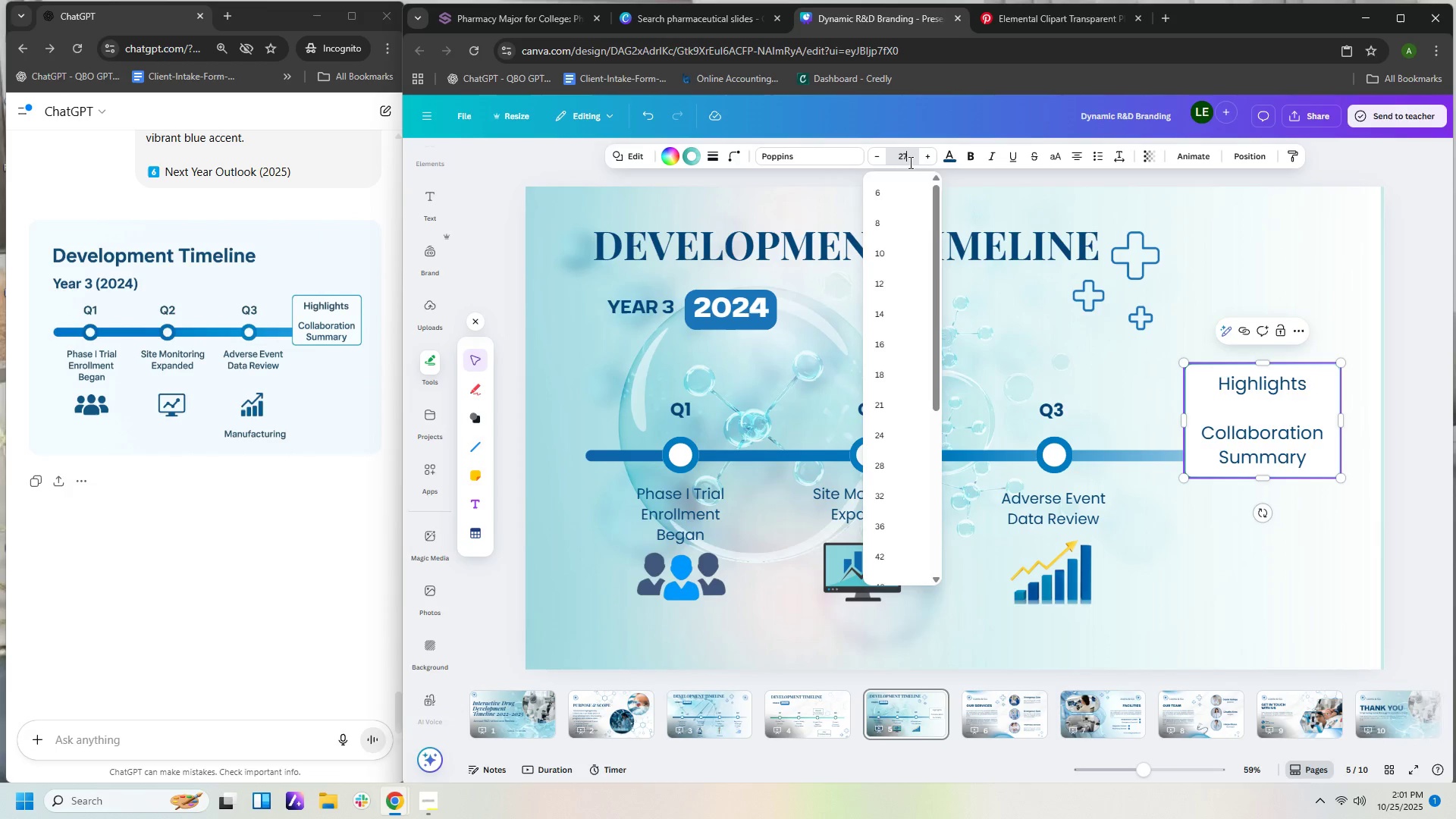 
key(NumpadEnter)
 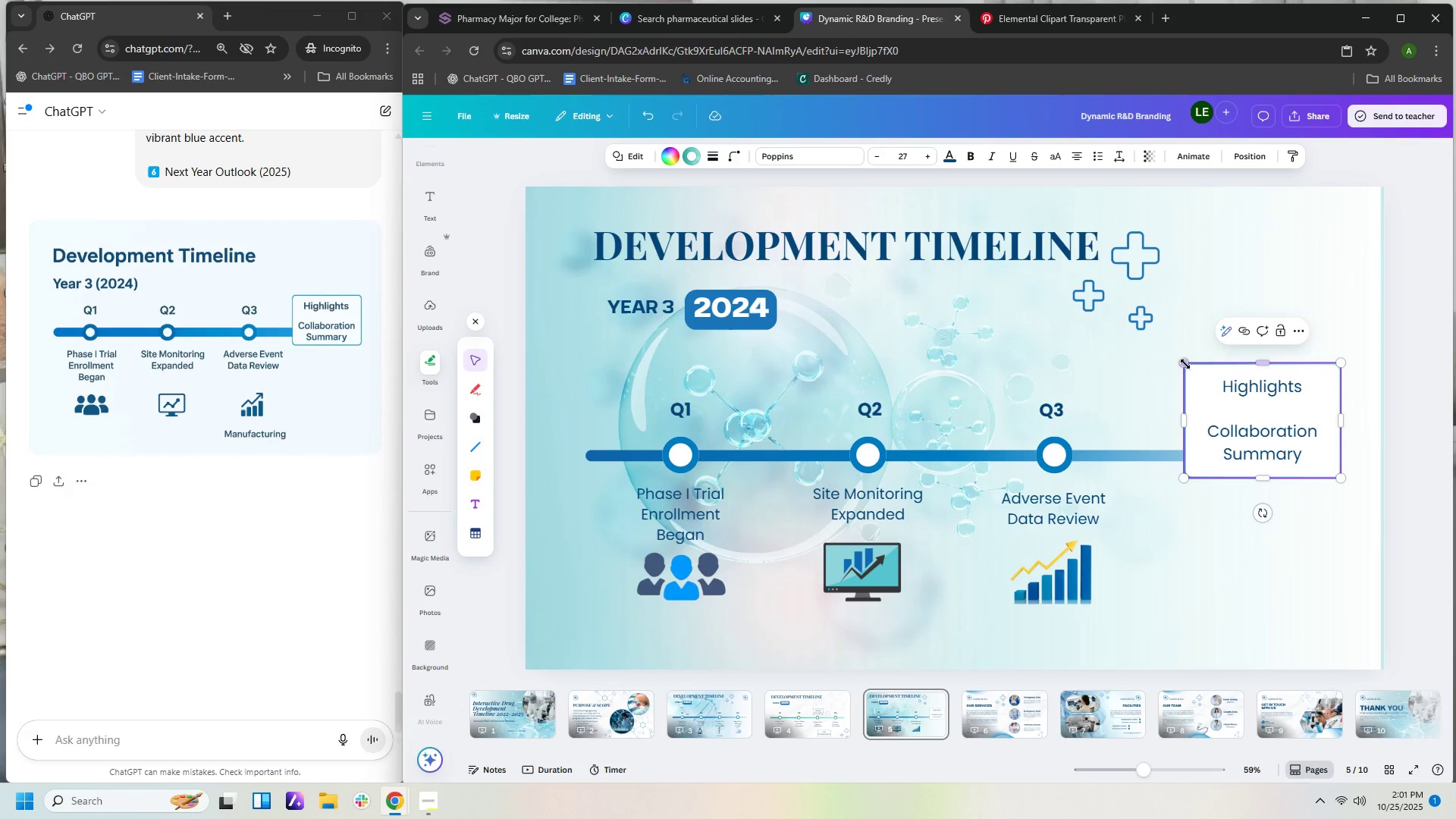 
left_click_drag(start_coordinate=[1185, 364], to_coordinate=[1186, 376])
 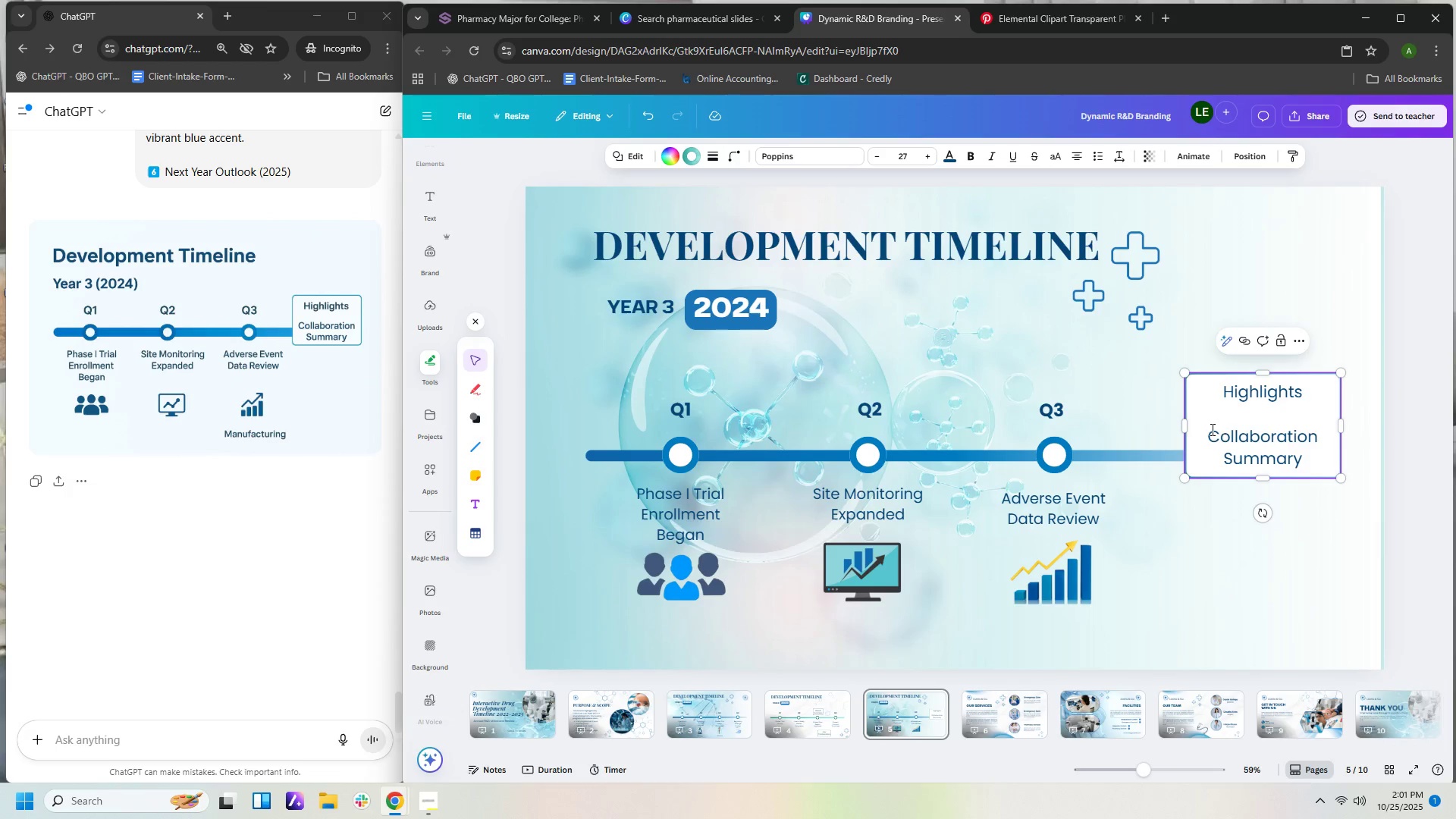 
left_click_drag(start_coordinate=[1184, 427], to_coordinate=[1192, 425])
 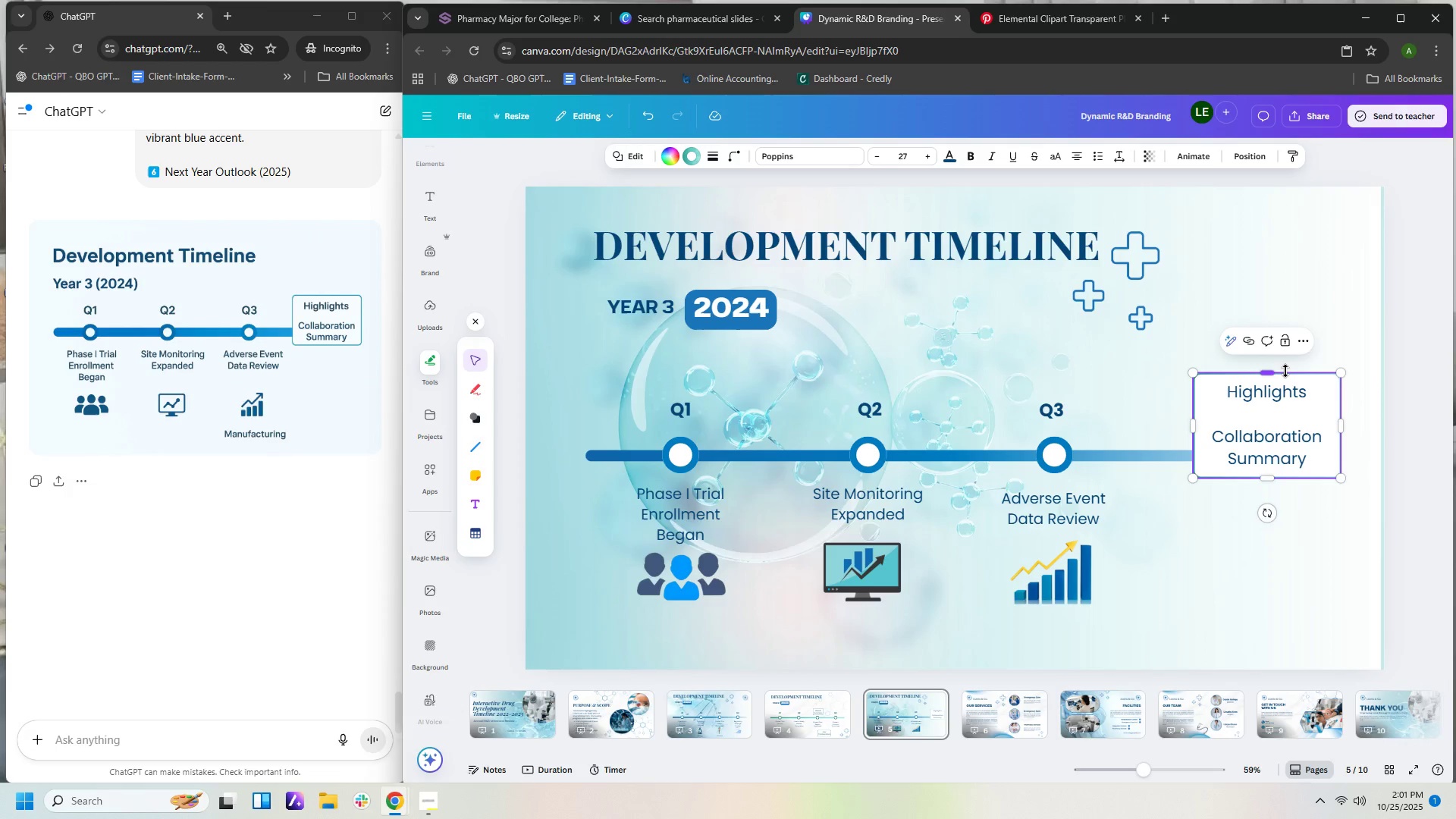 
left_click_drag(start_coordinate=[1285, 371], to_coordinate=[1285, 383])
 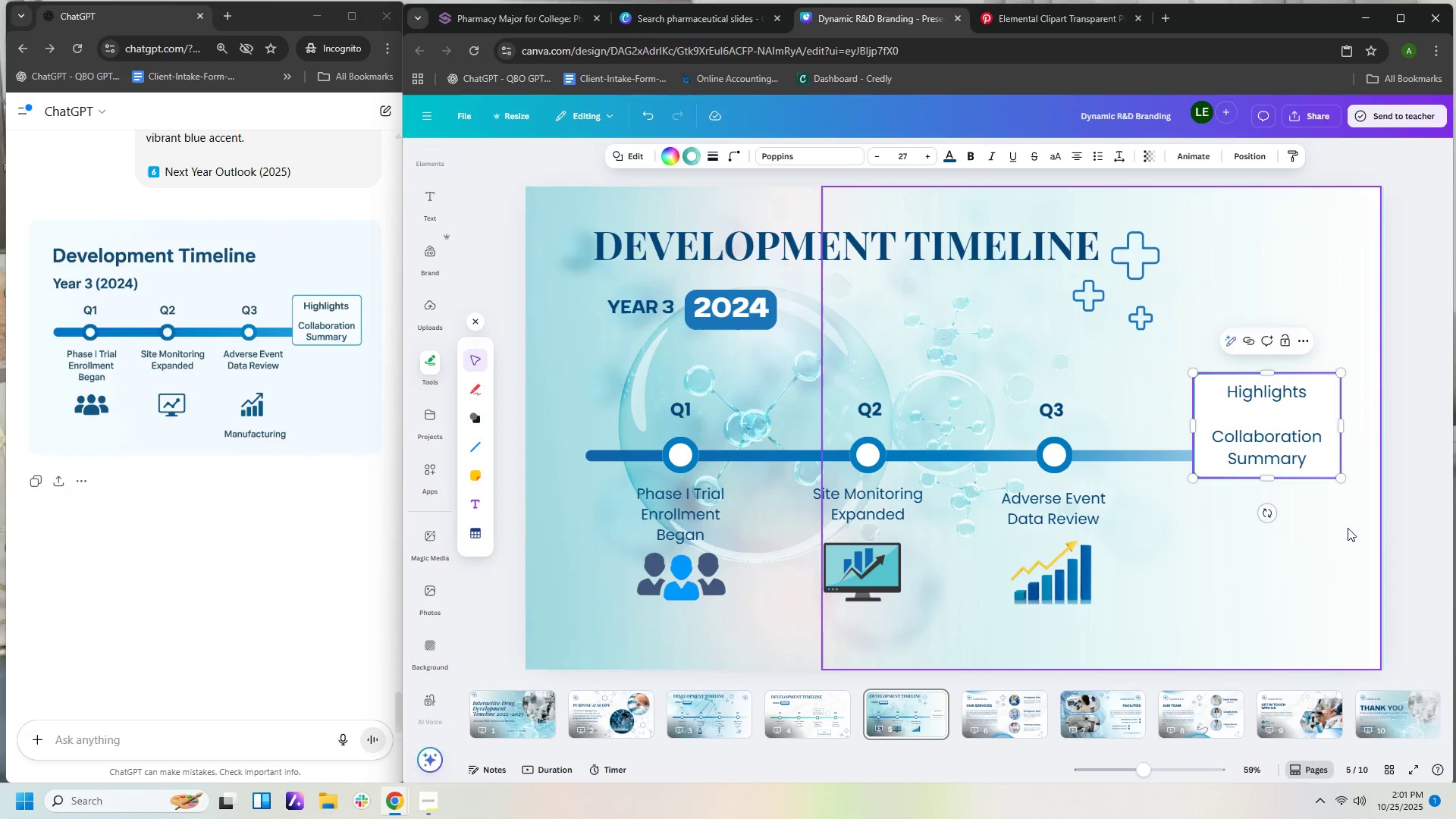 
left_click([1348, 528])
 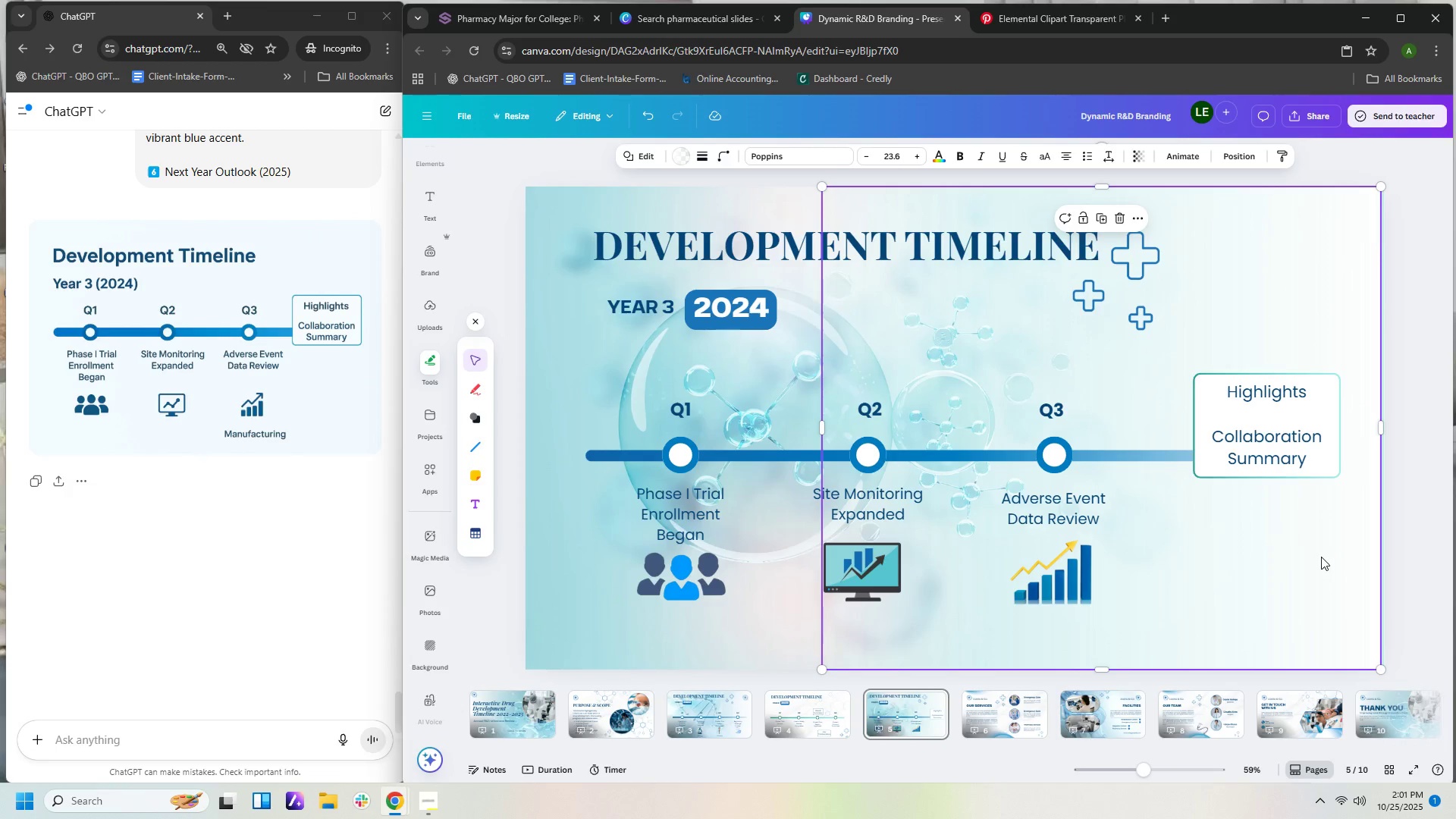 
wait(5.58)
 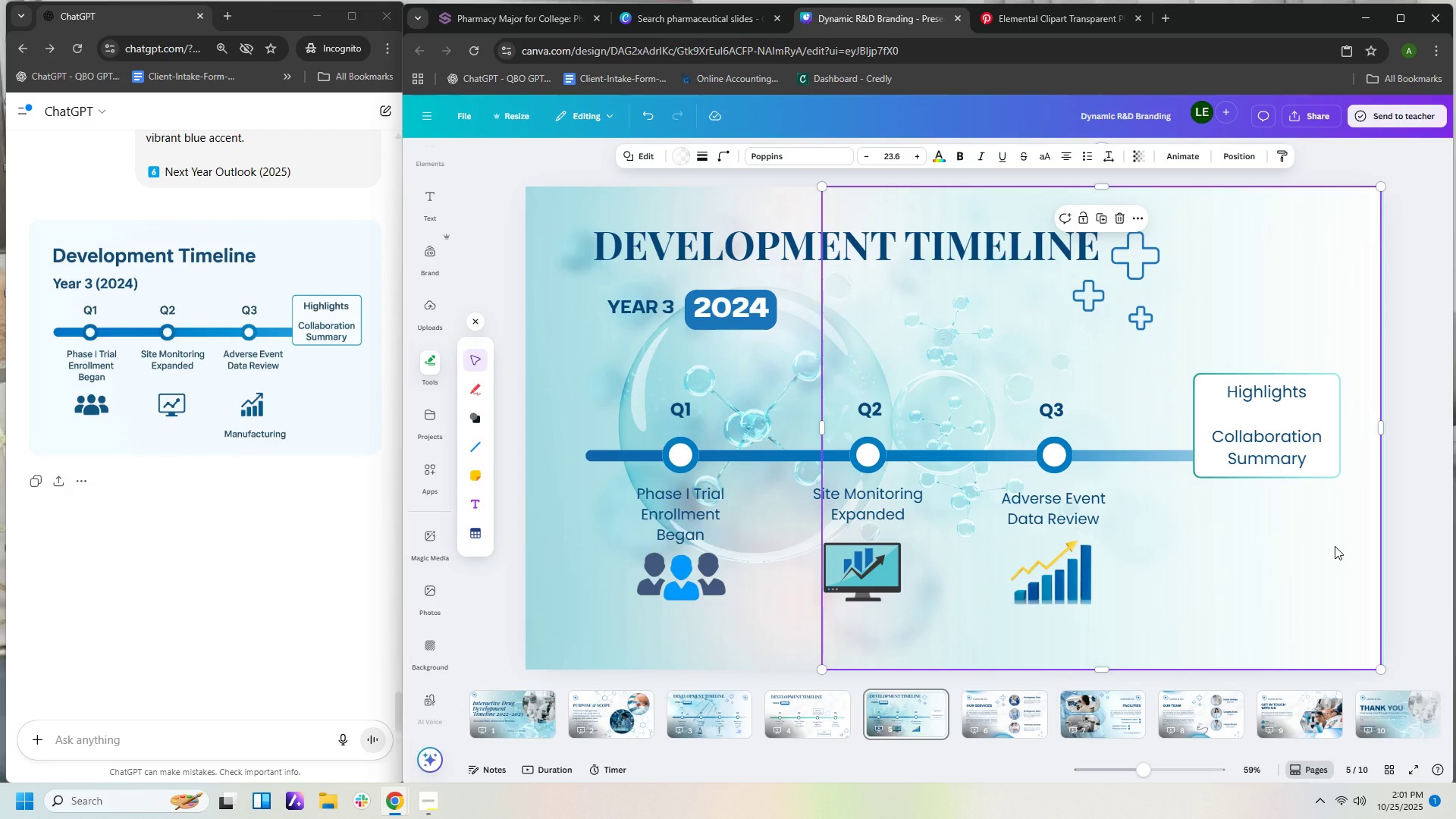 
left_click([832, 706])
 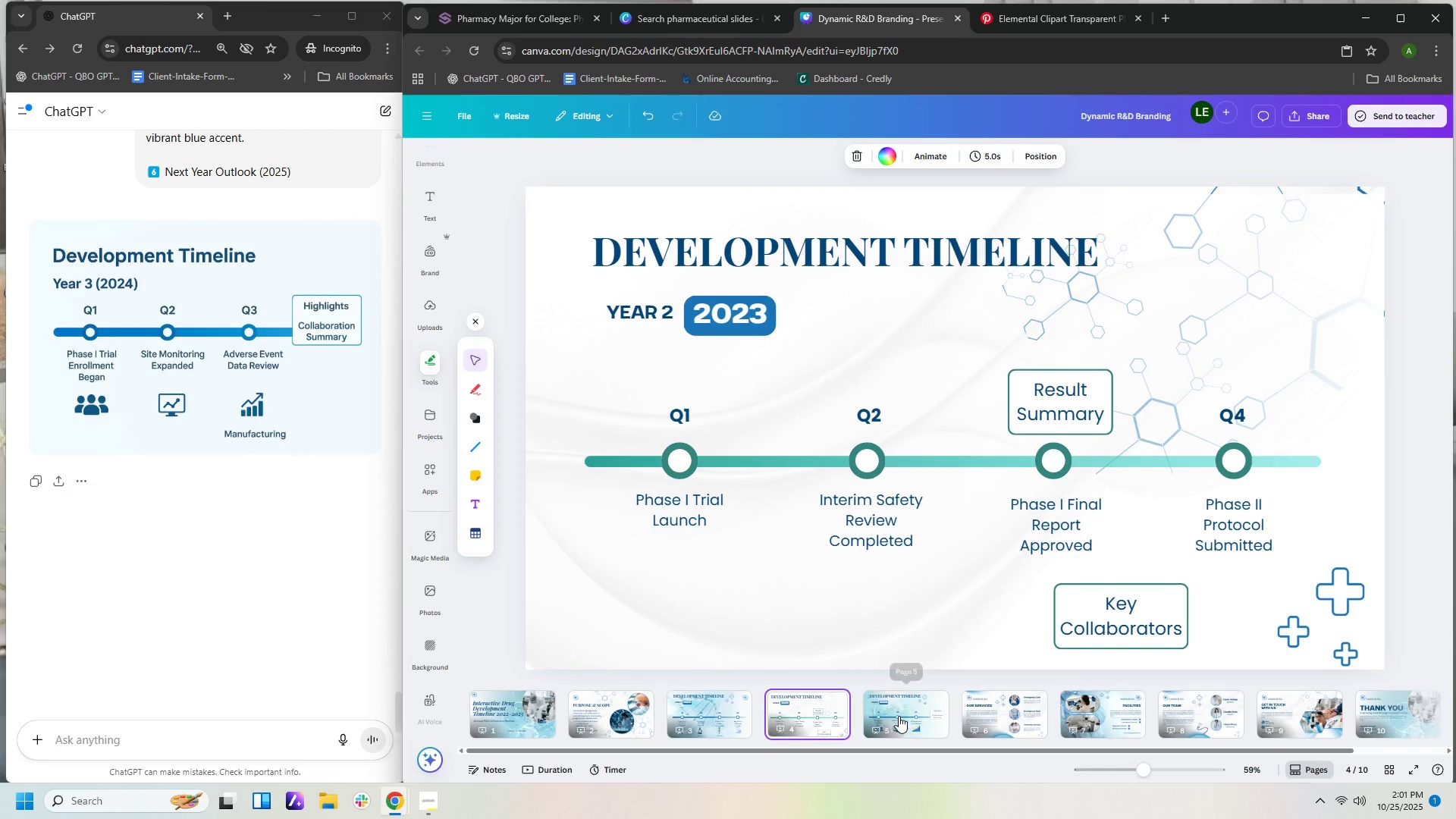 
left_click([896, 717])
 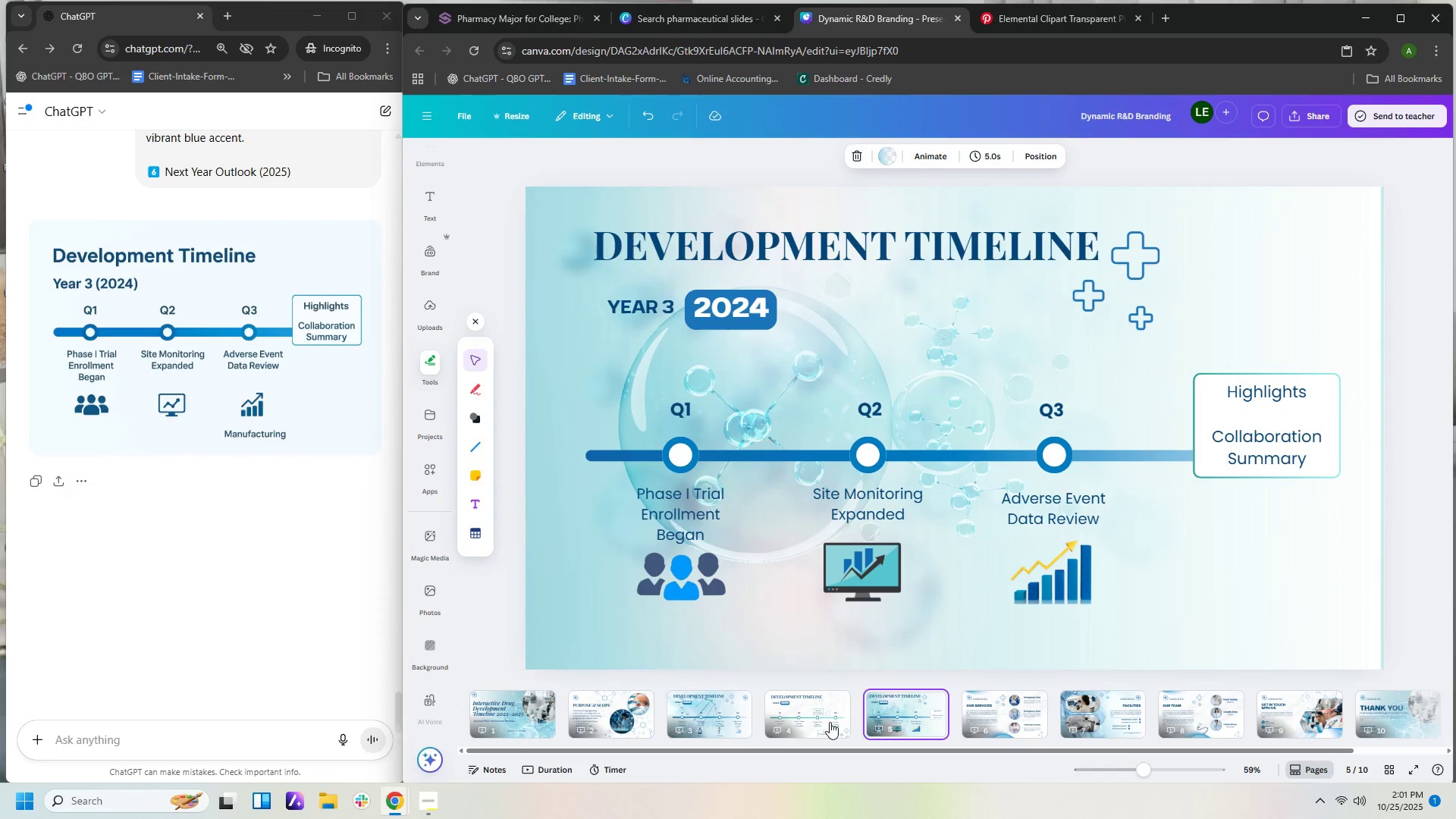 
left_click([829, 722])
 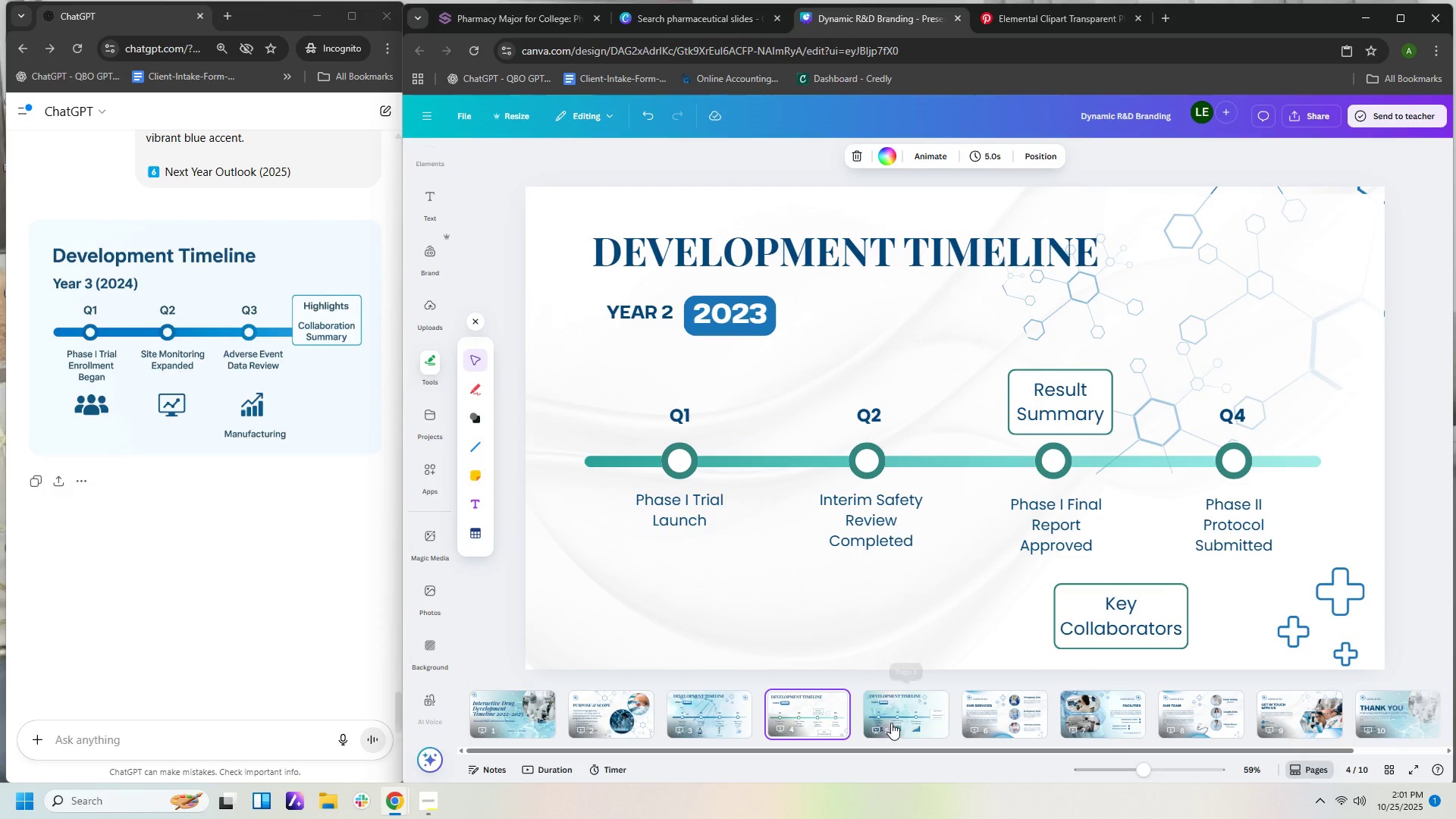 
left_click([891, 723])
 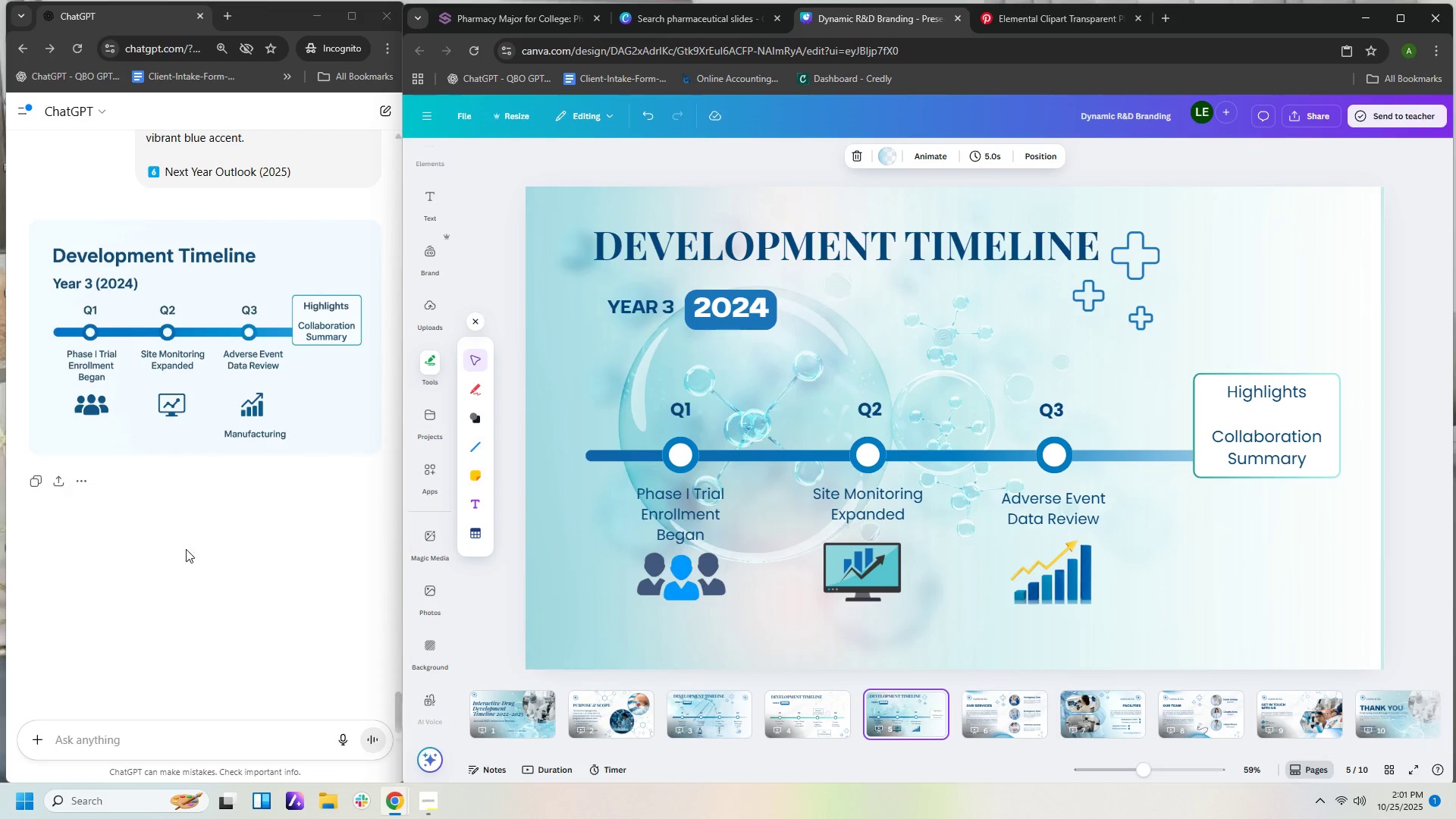 
scroll: coordinate [281, 607], scroll_direction: down, amount: 4.0
 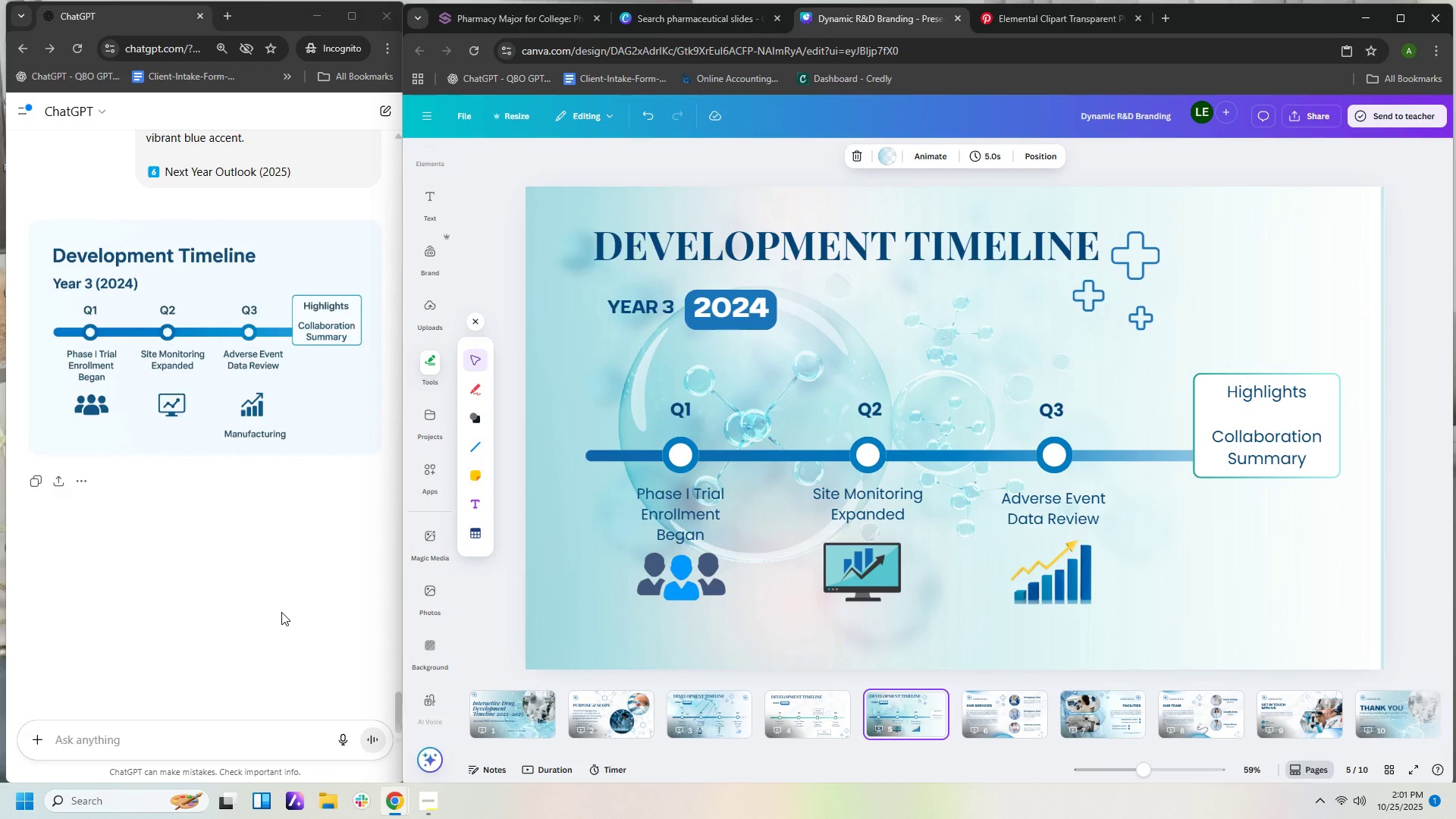 
scroll: coordinate [281, 612], scroll_direction: up, amount: 1.0
 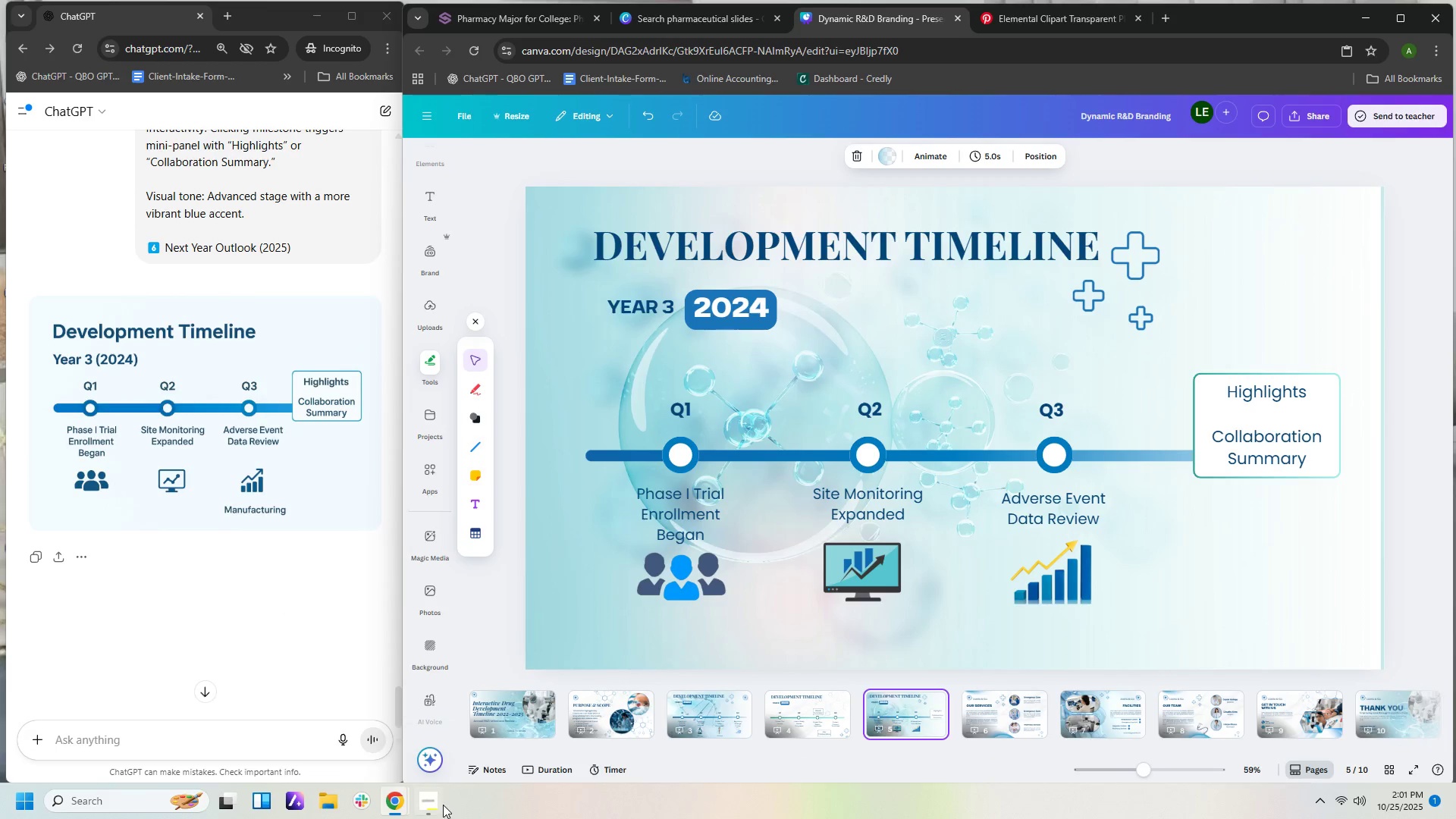 
left_click([433, 800])